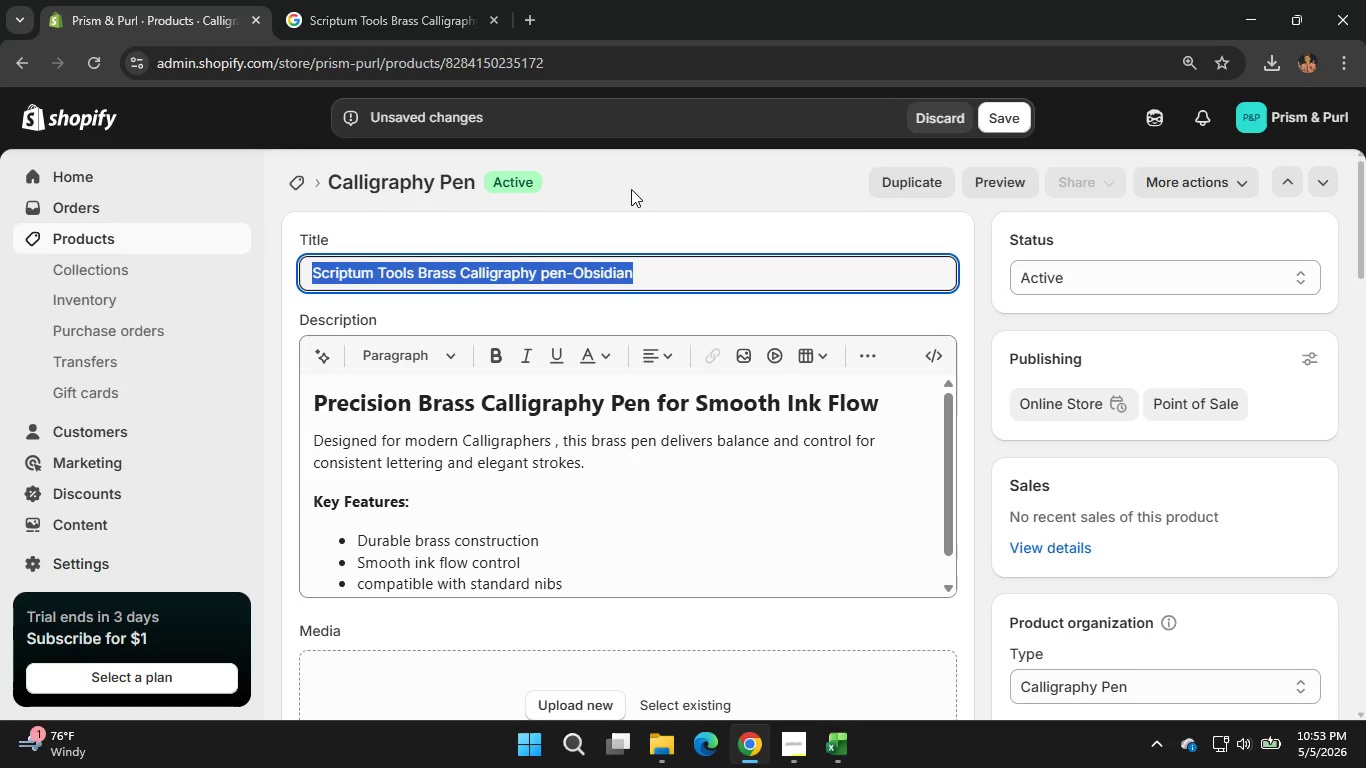 
left_click([418, 3])
 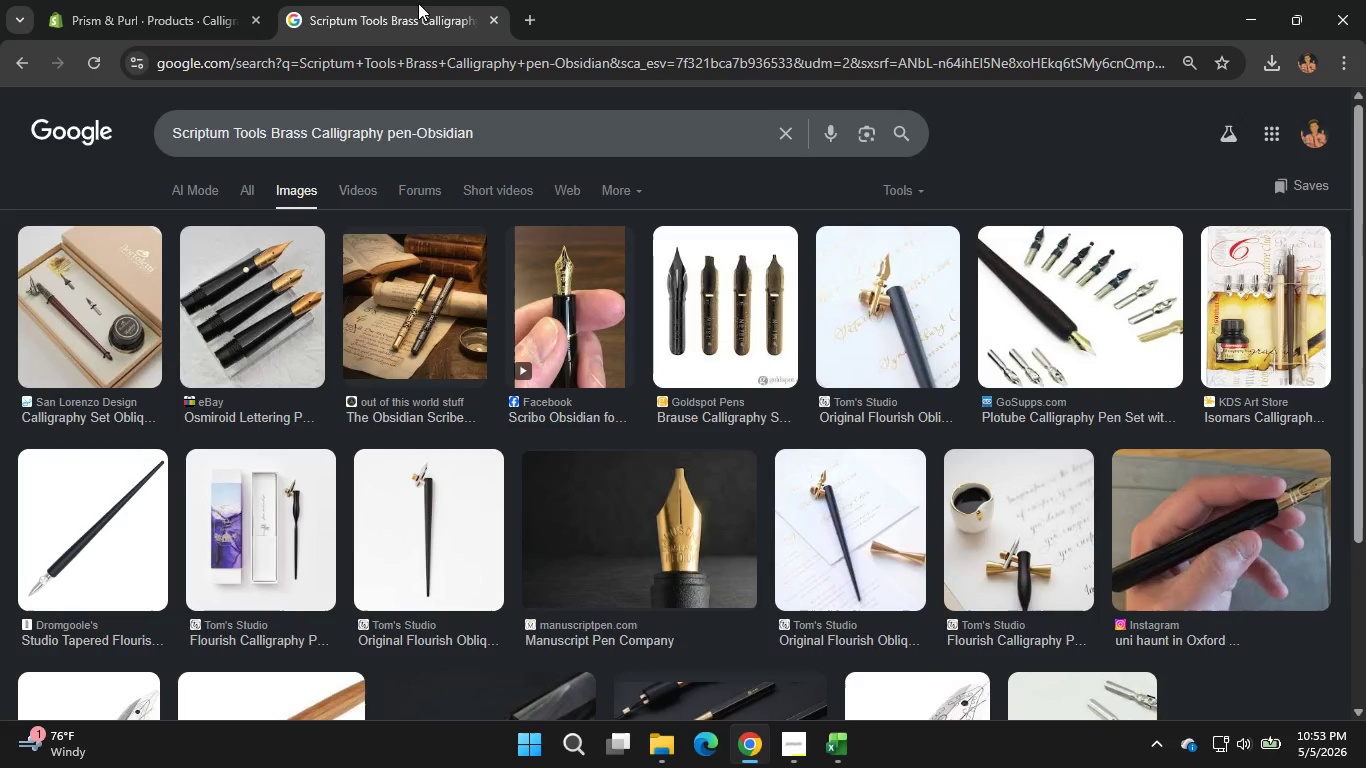 
wait(6.33)
 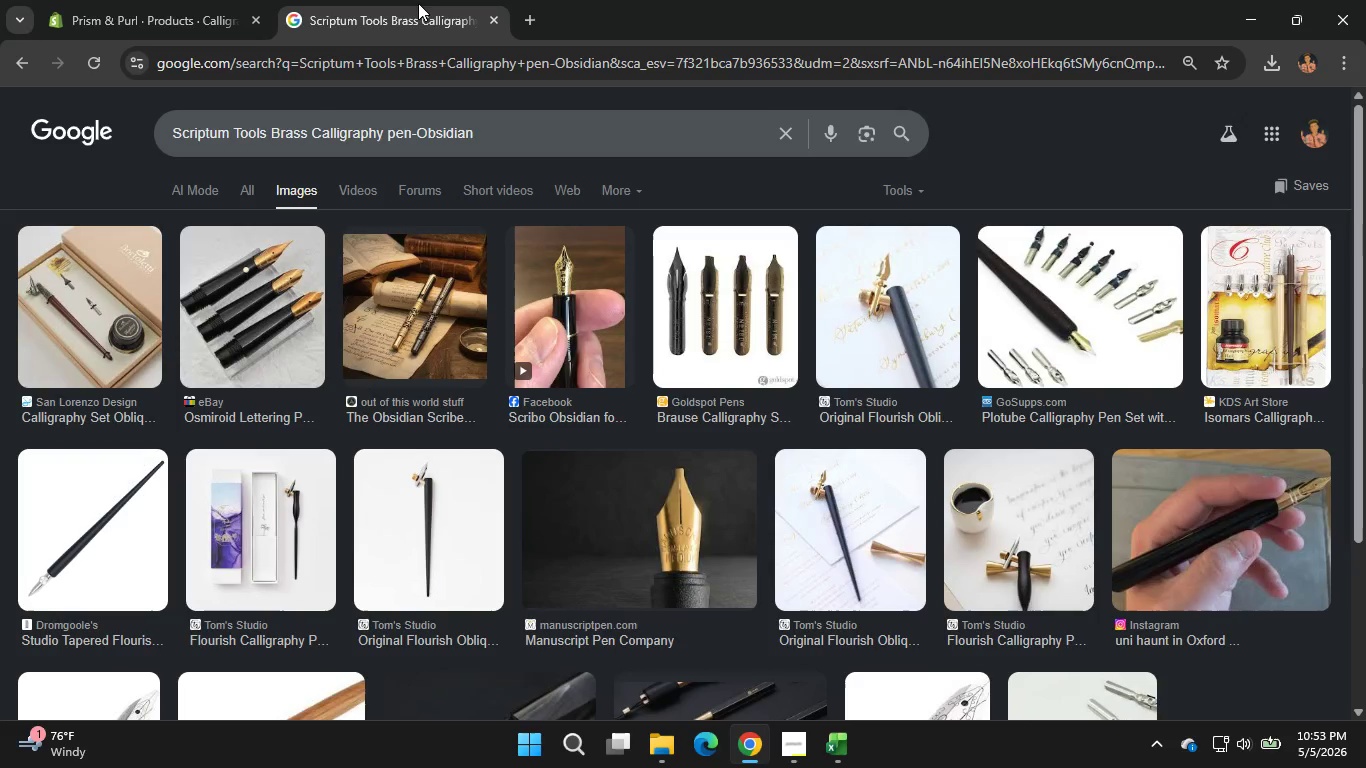 
left_click([454, 346])
 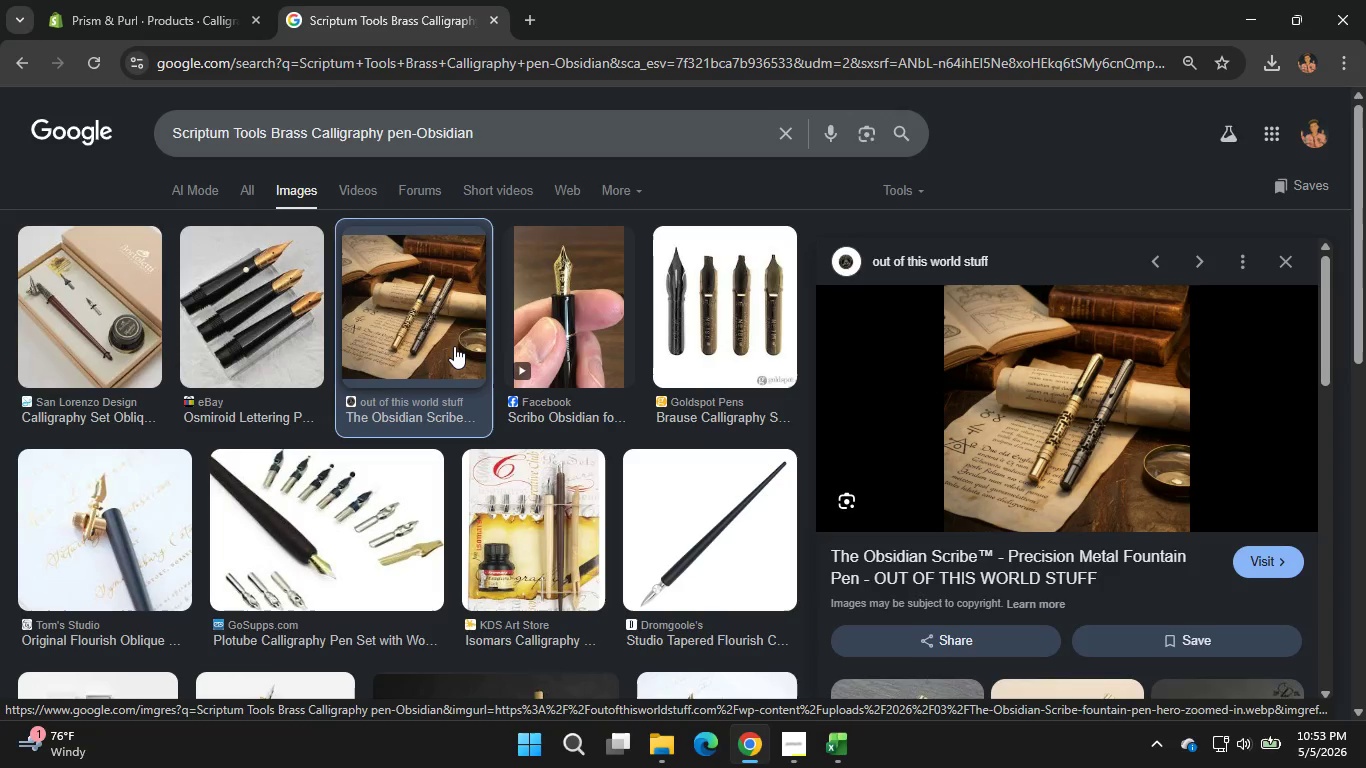 
wait(19.03)
 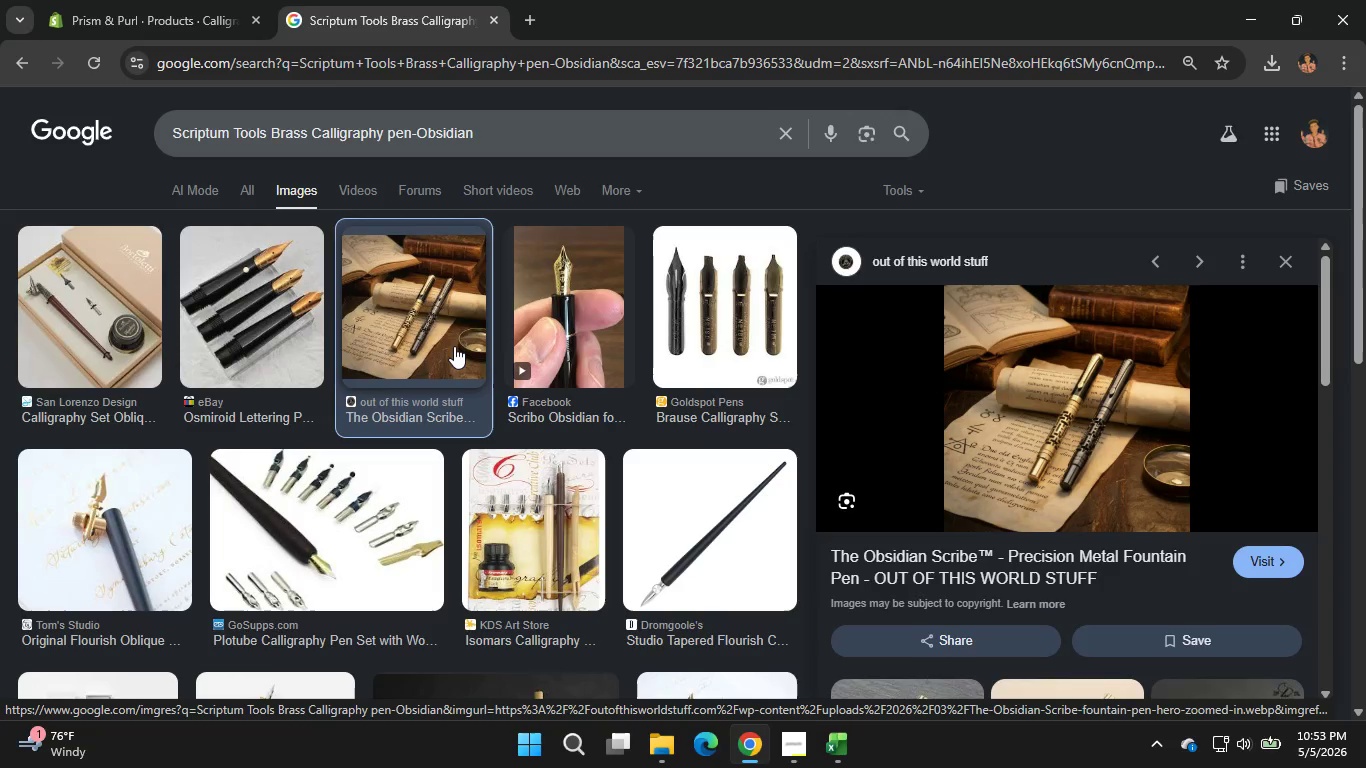 
scroll: coordinate [423, 501], scroll_direction: none, amount: 0.0
 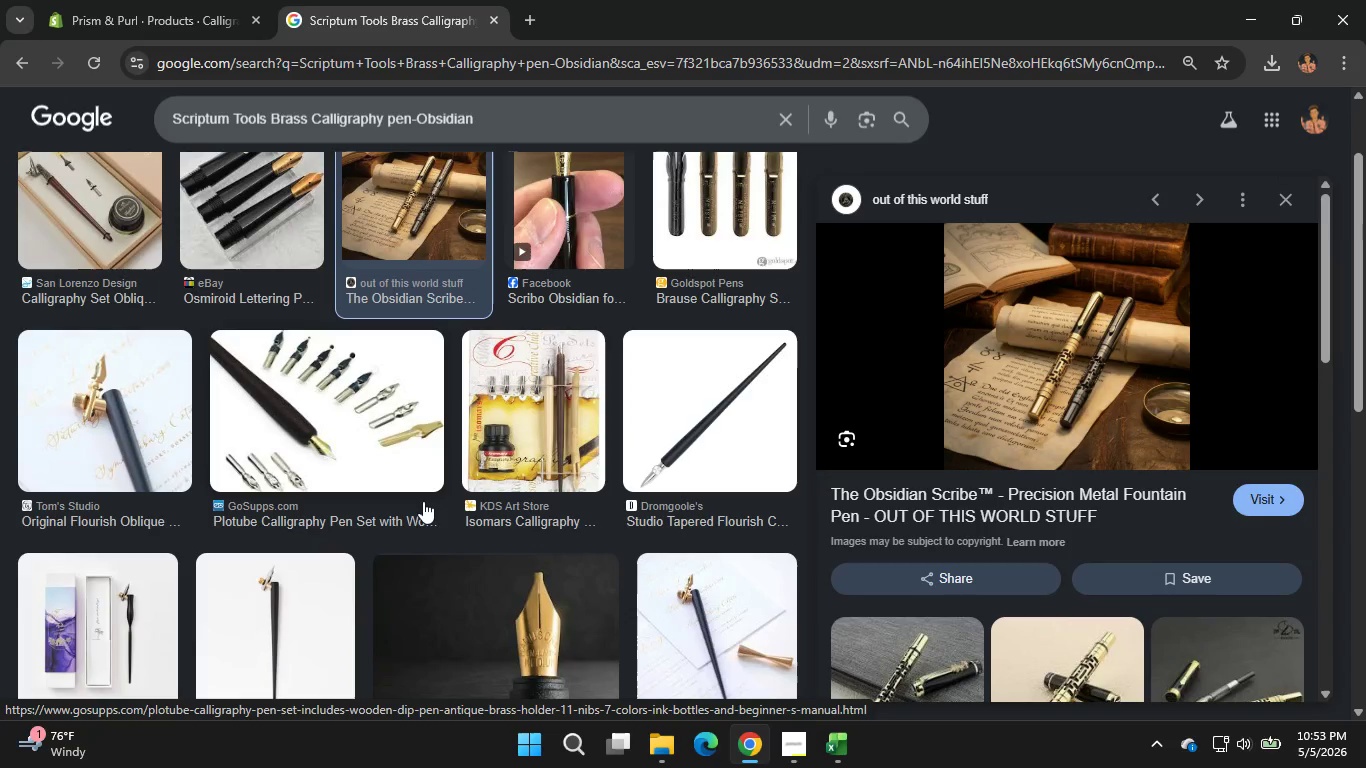 
scroll: coordinate [423, 501], scroll_direction: down, amount: 2.0
 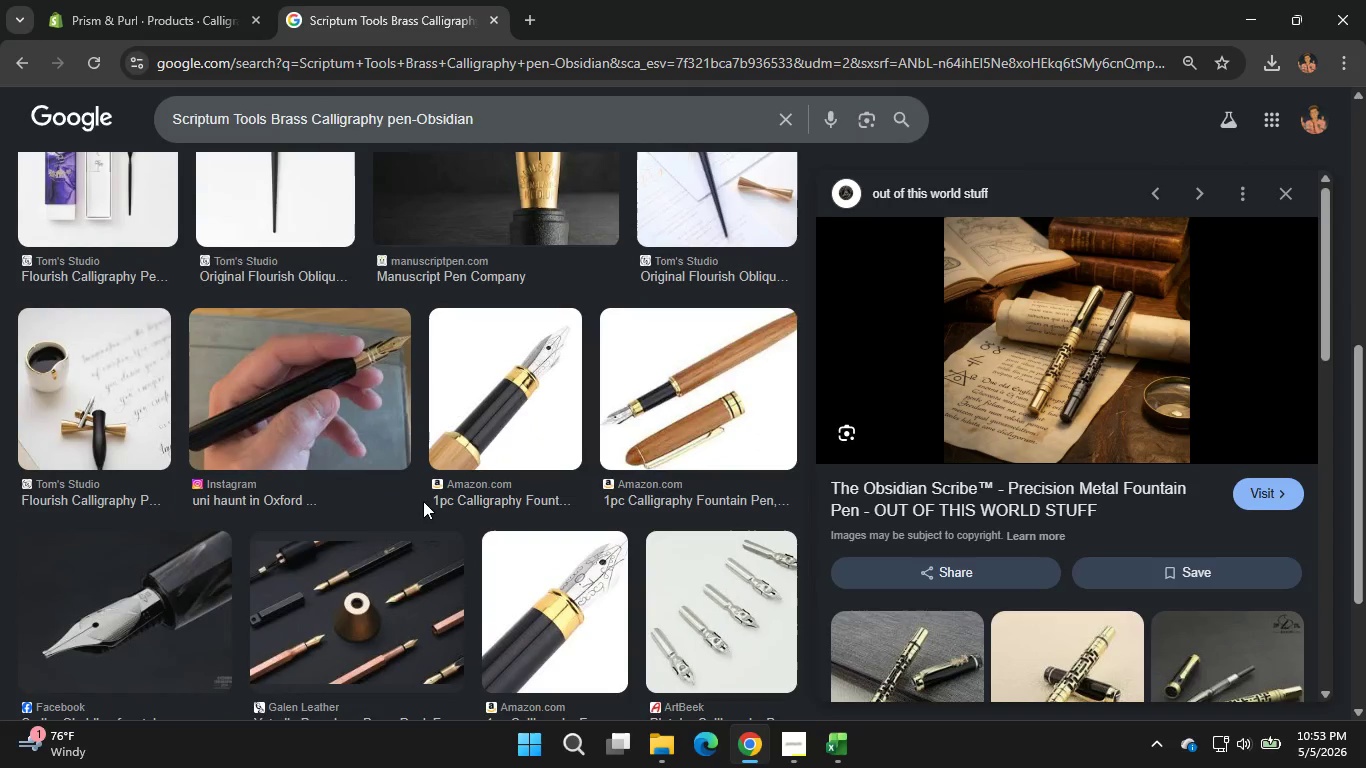 
scroll: coordinate [423, 501], scroll_direction: none, amount: 0.0
 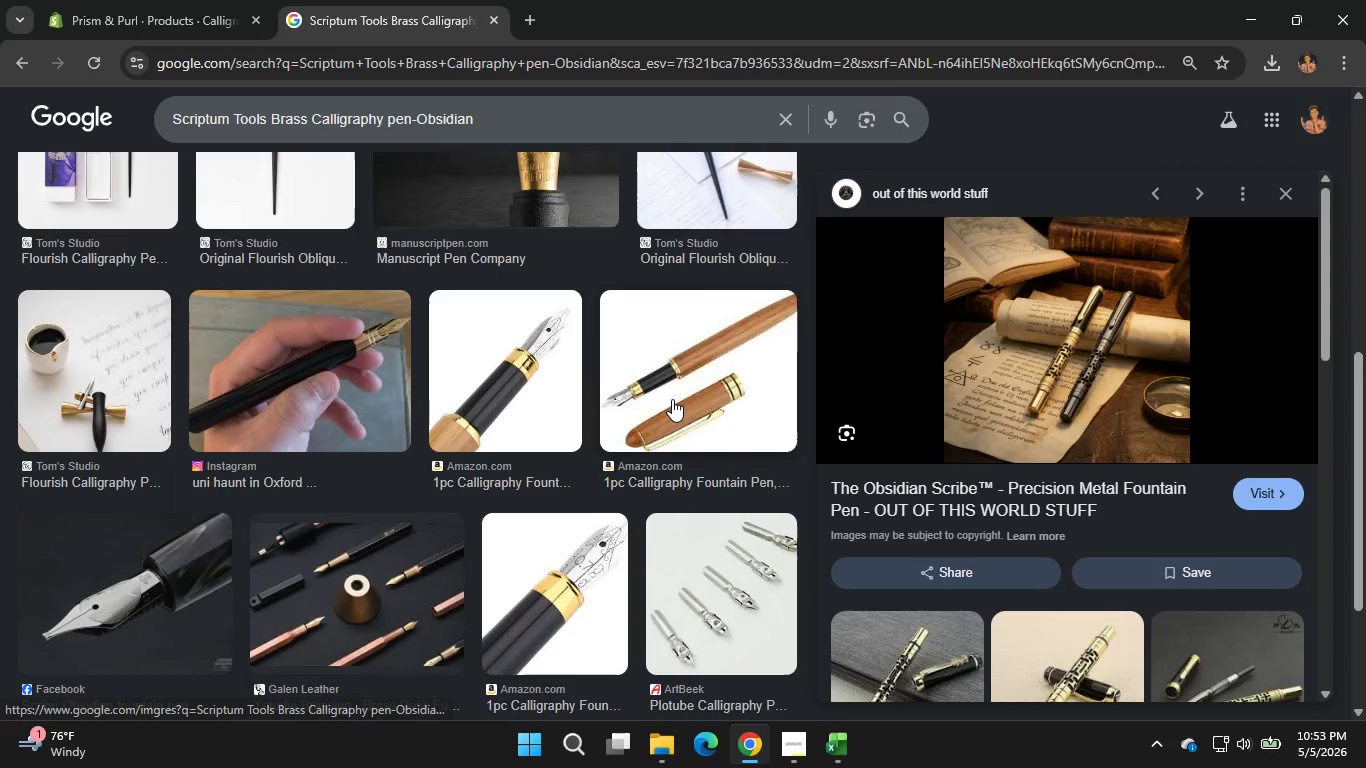 
left_click([672, 399])
 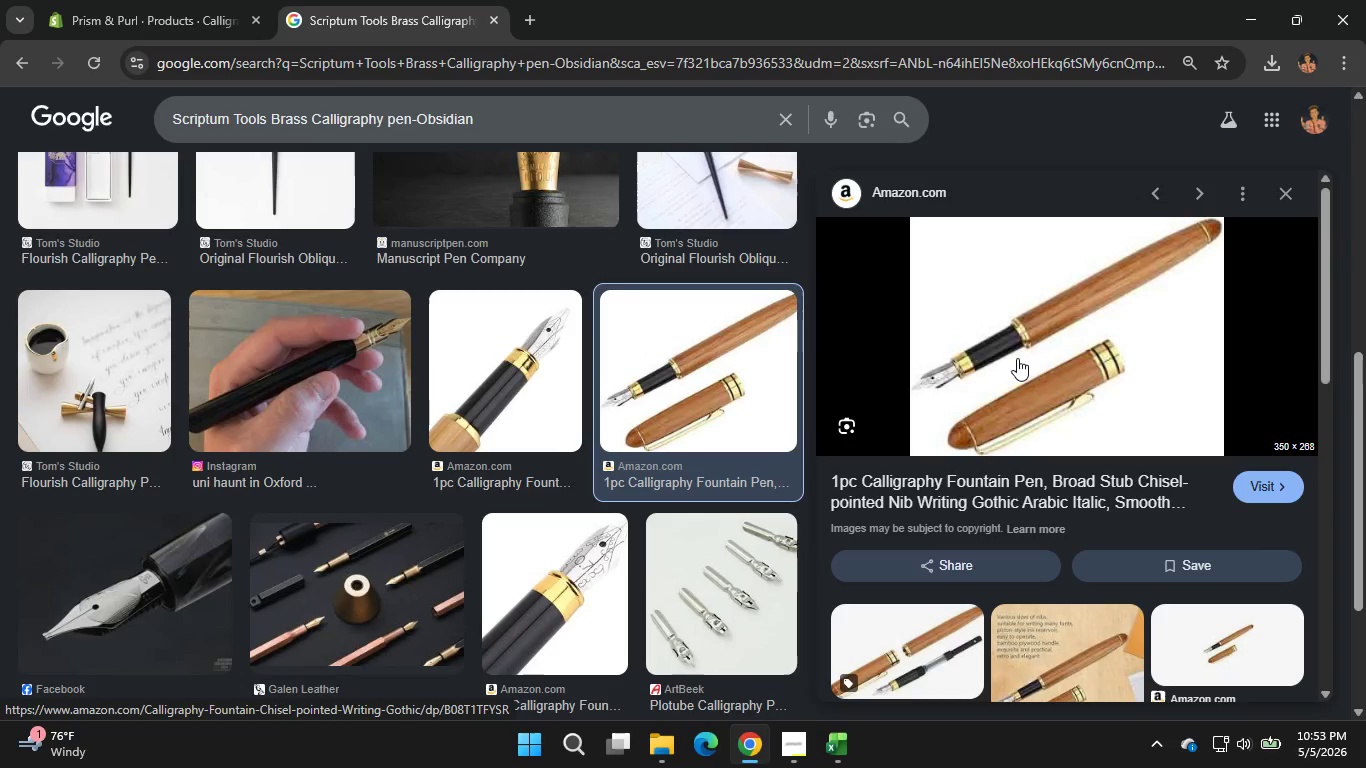 
wait(5.23)
 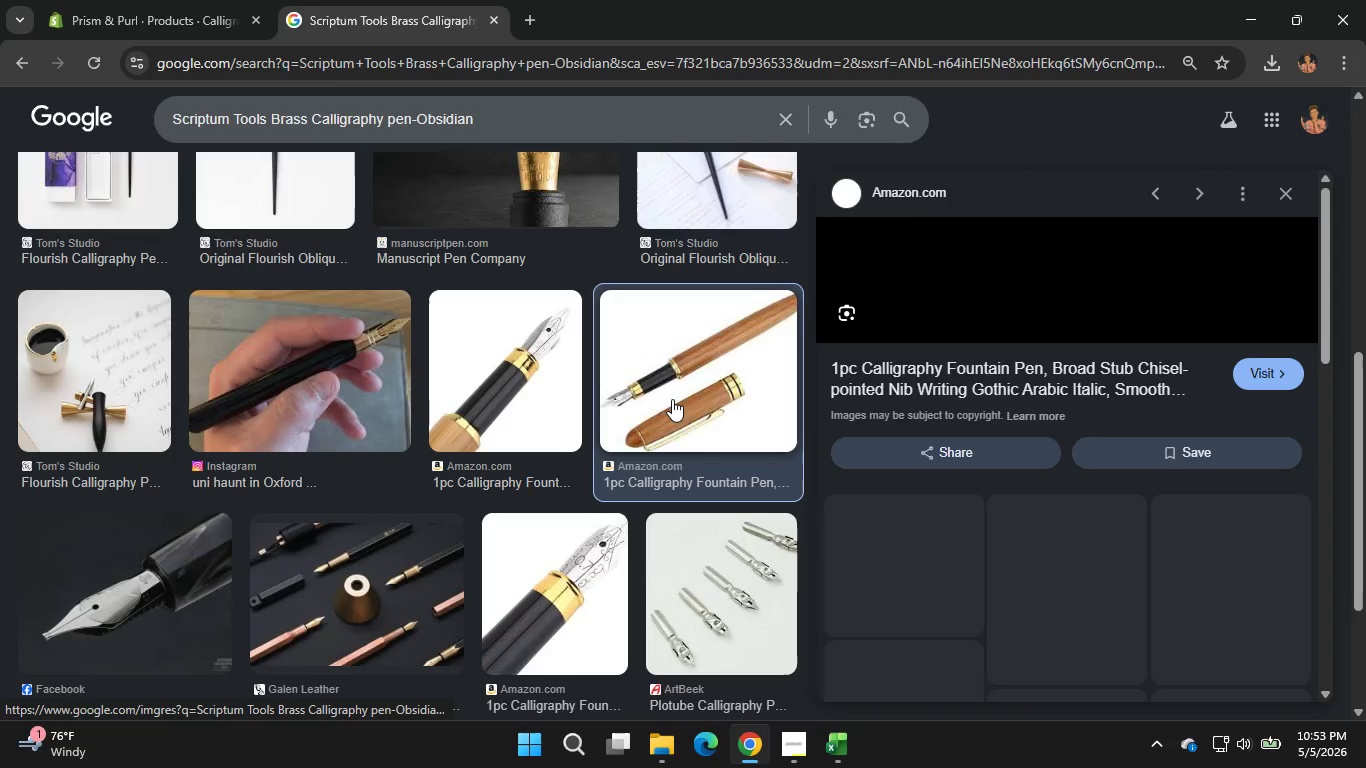 
double_click([1017, 358])
 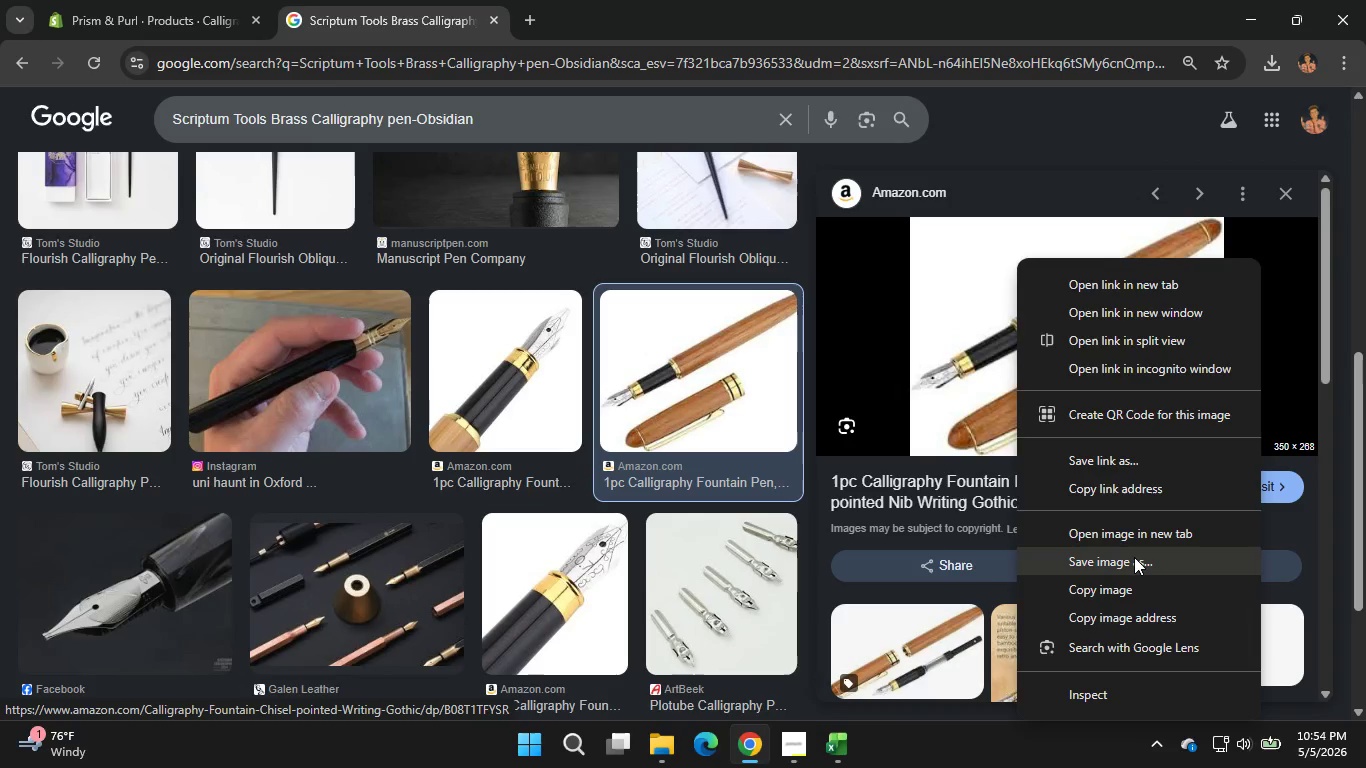 
left_click([1134, 557])
 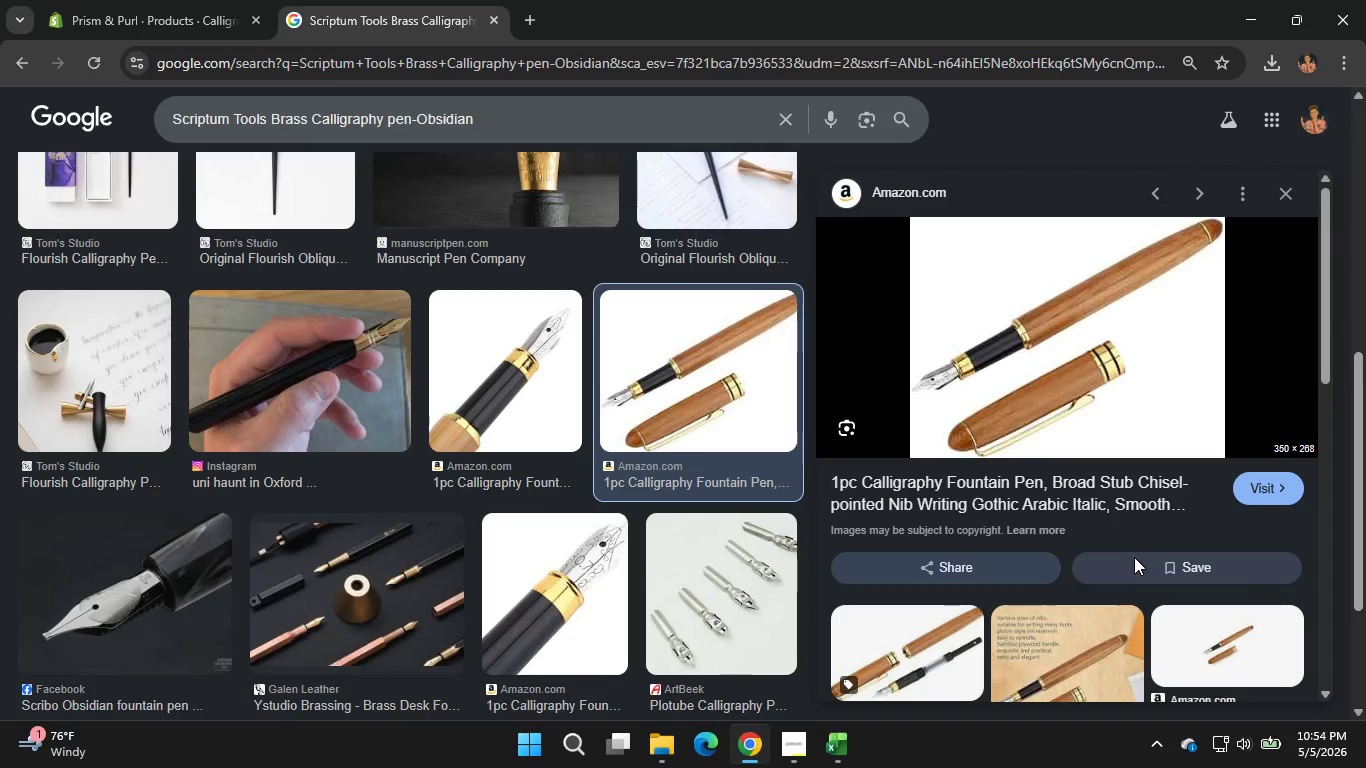 
wait(7.98)
 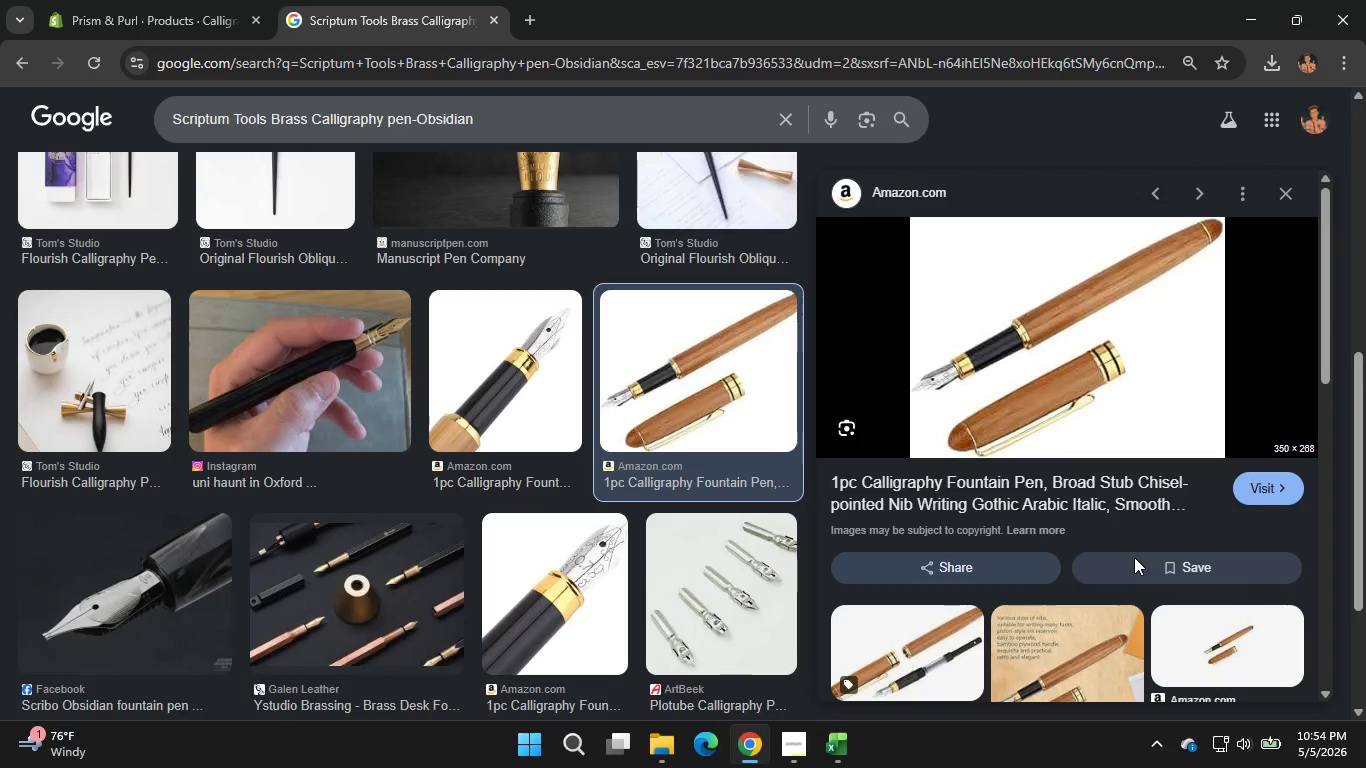 
type(obs)
 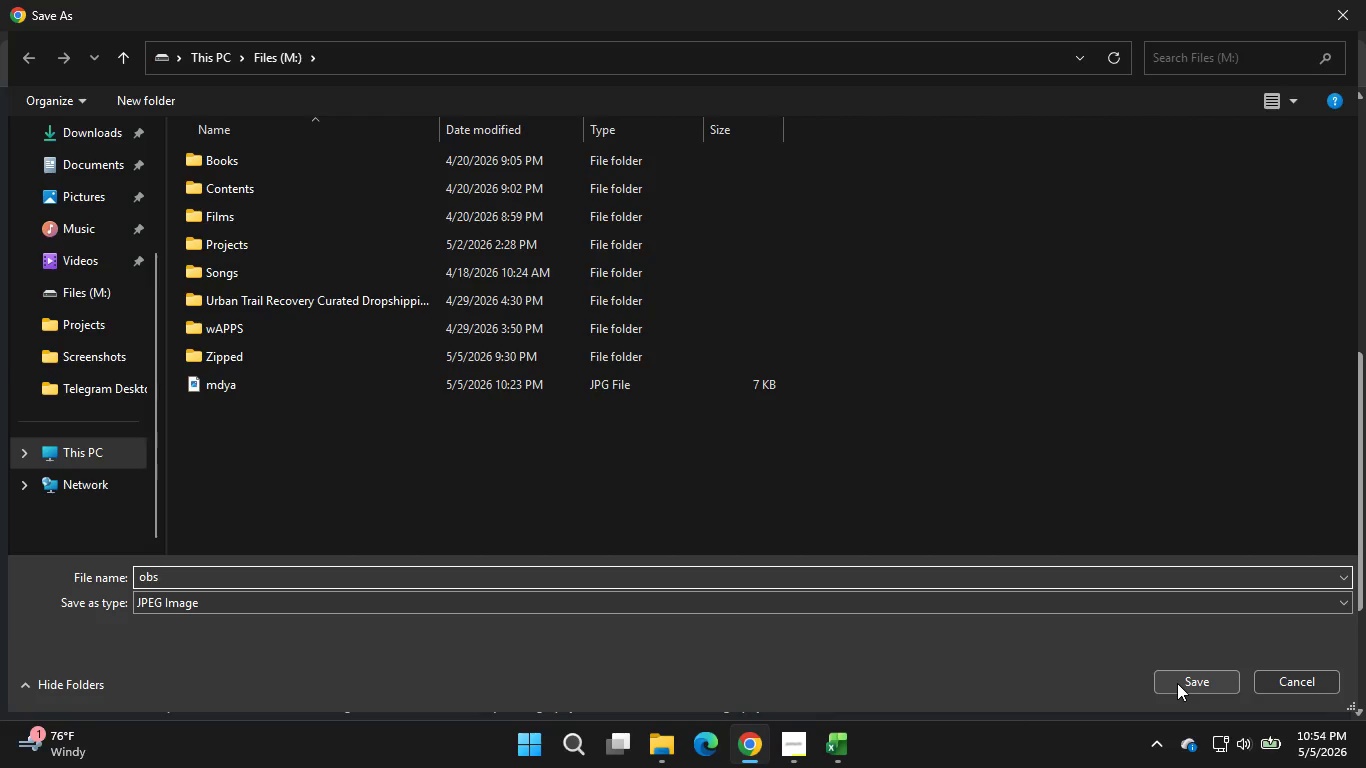 
left_click([1177, 683])
 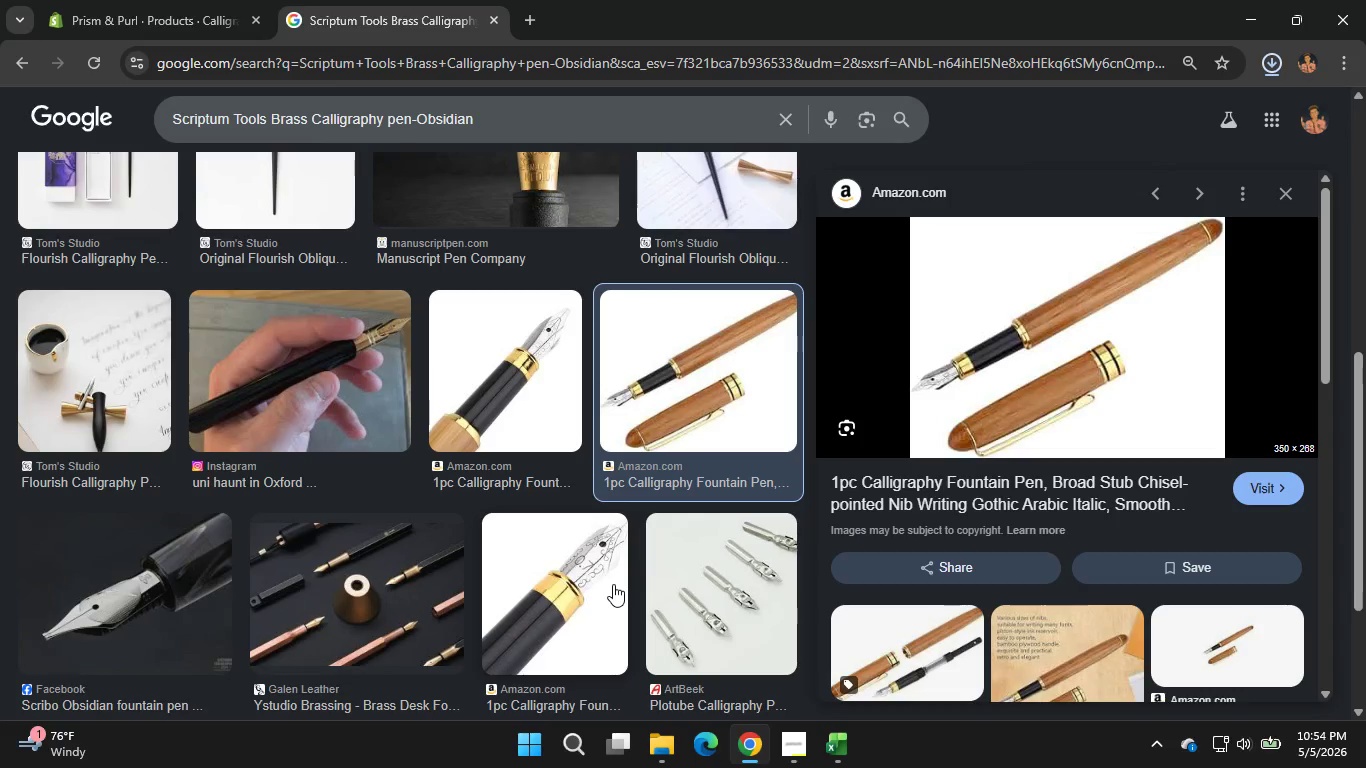 
left_click([190, 0])
 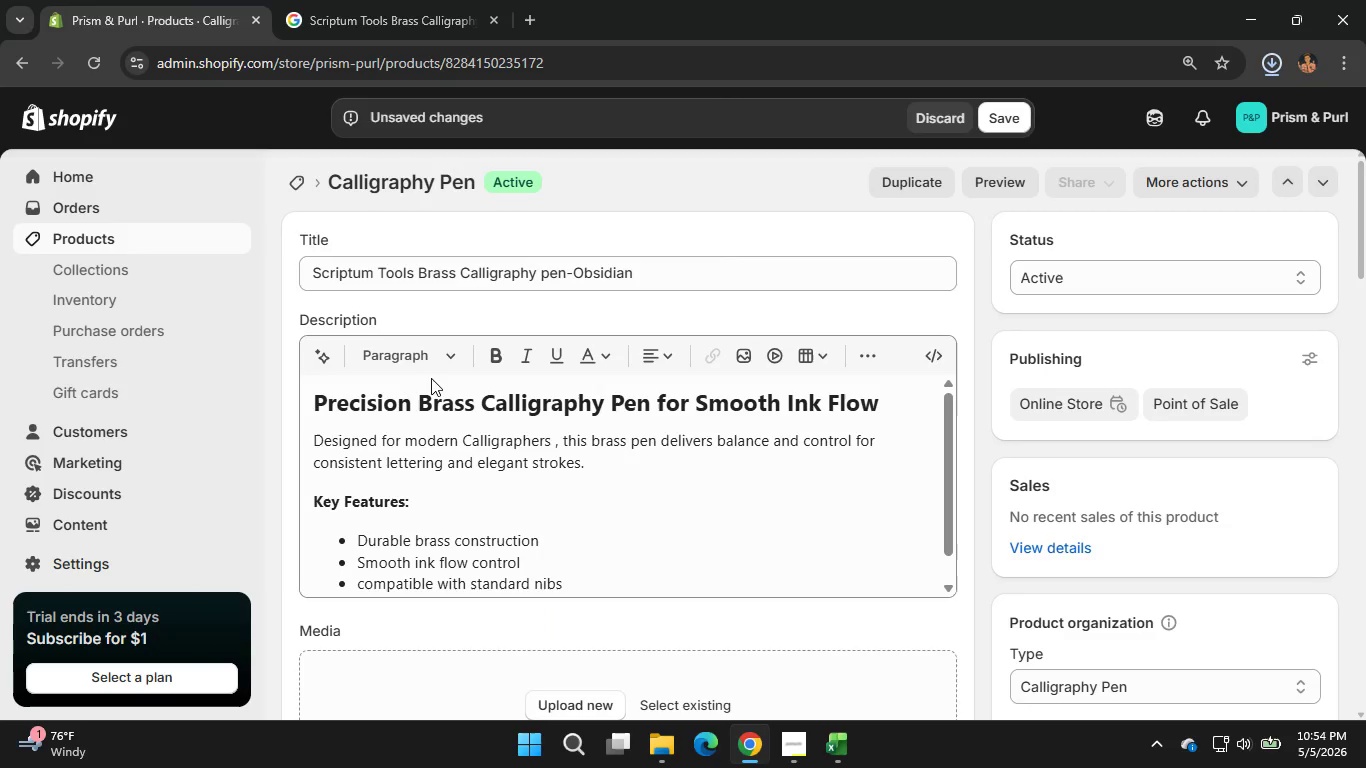 
scroll: coordinate [272, 471], scroll_direction: down, amount: 1.0
 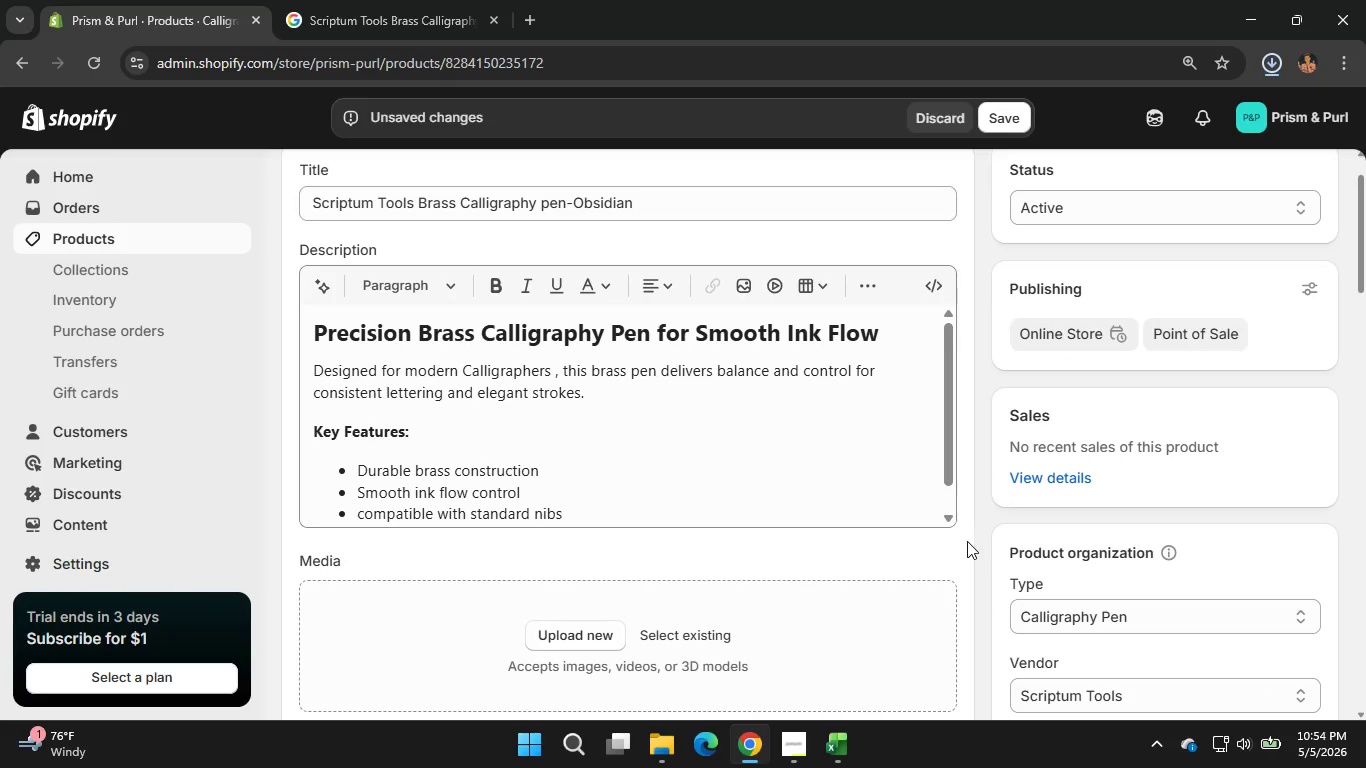 
scroll: coordinate [967, 541], scroll_direction: none, amount: 0.0
 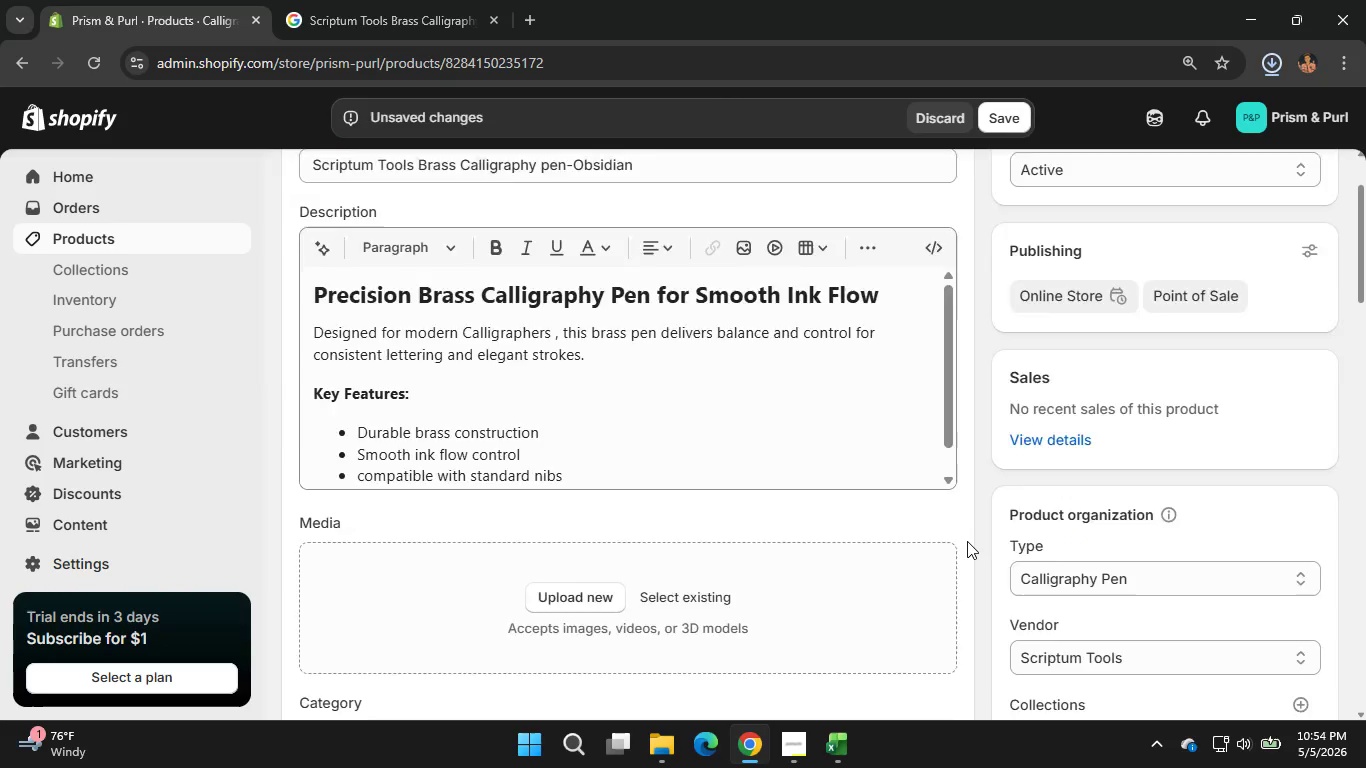 
scroll: coordinate [967, 541], scroll_direction: down, amount: 1.0
 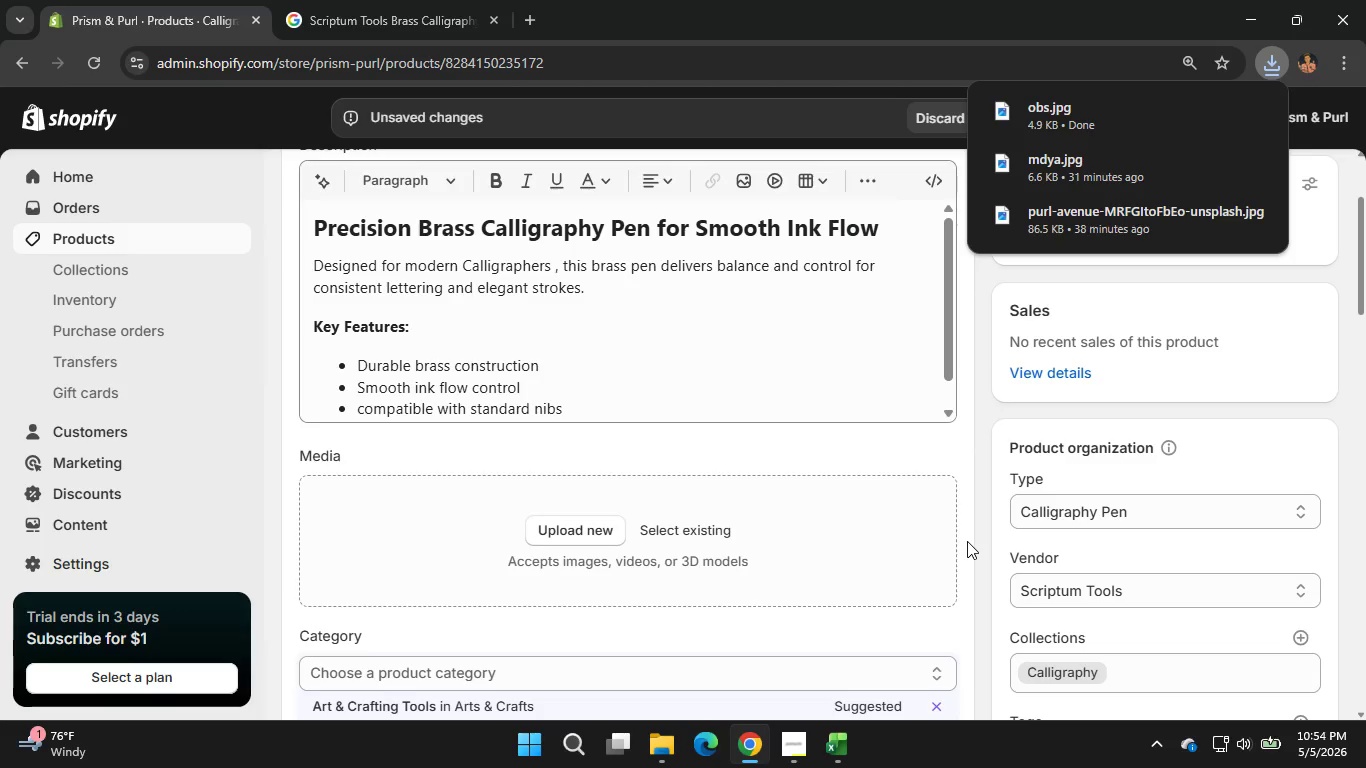 
wait(12.65)
 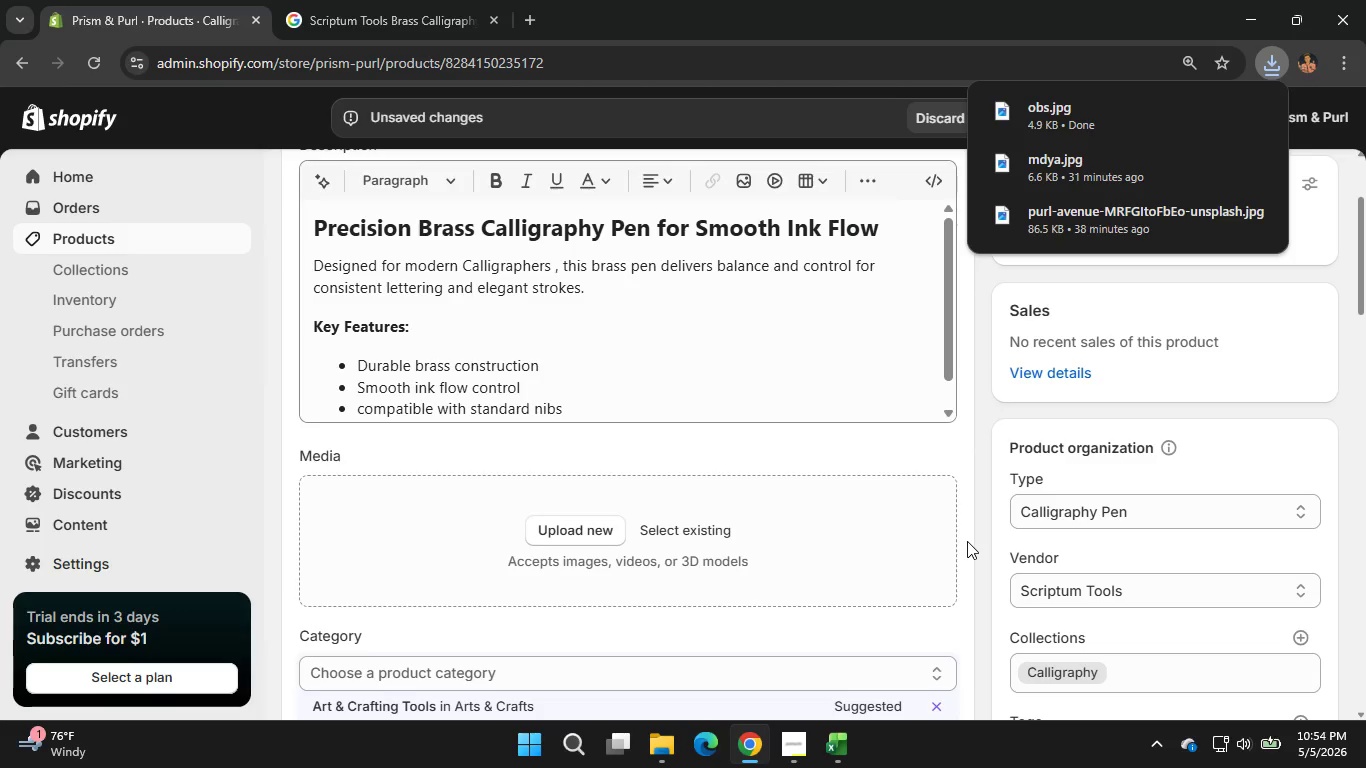 
left_click([1267, 71])
 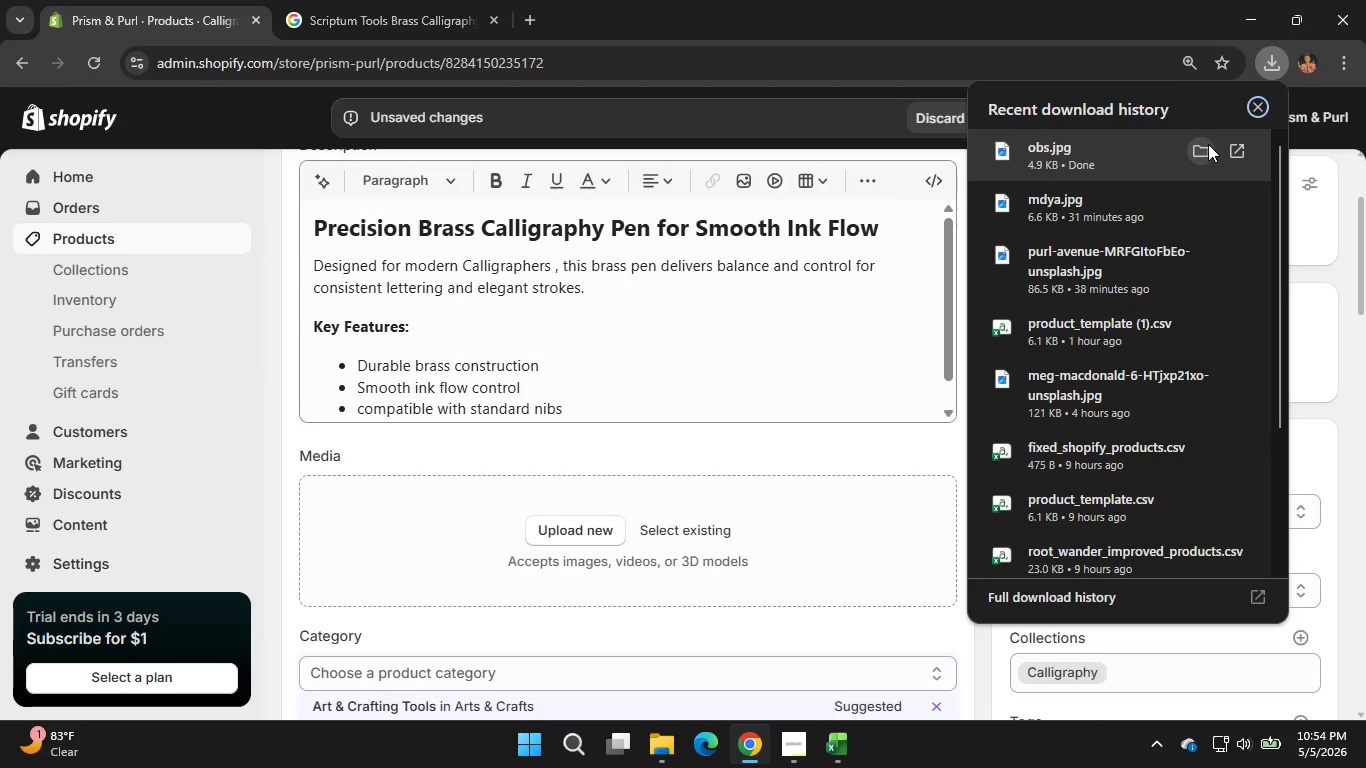 
left_click([1203, 147])
 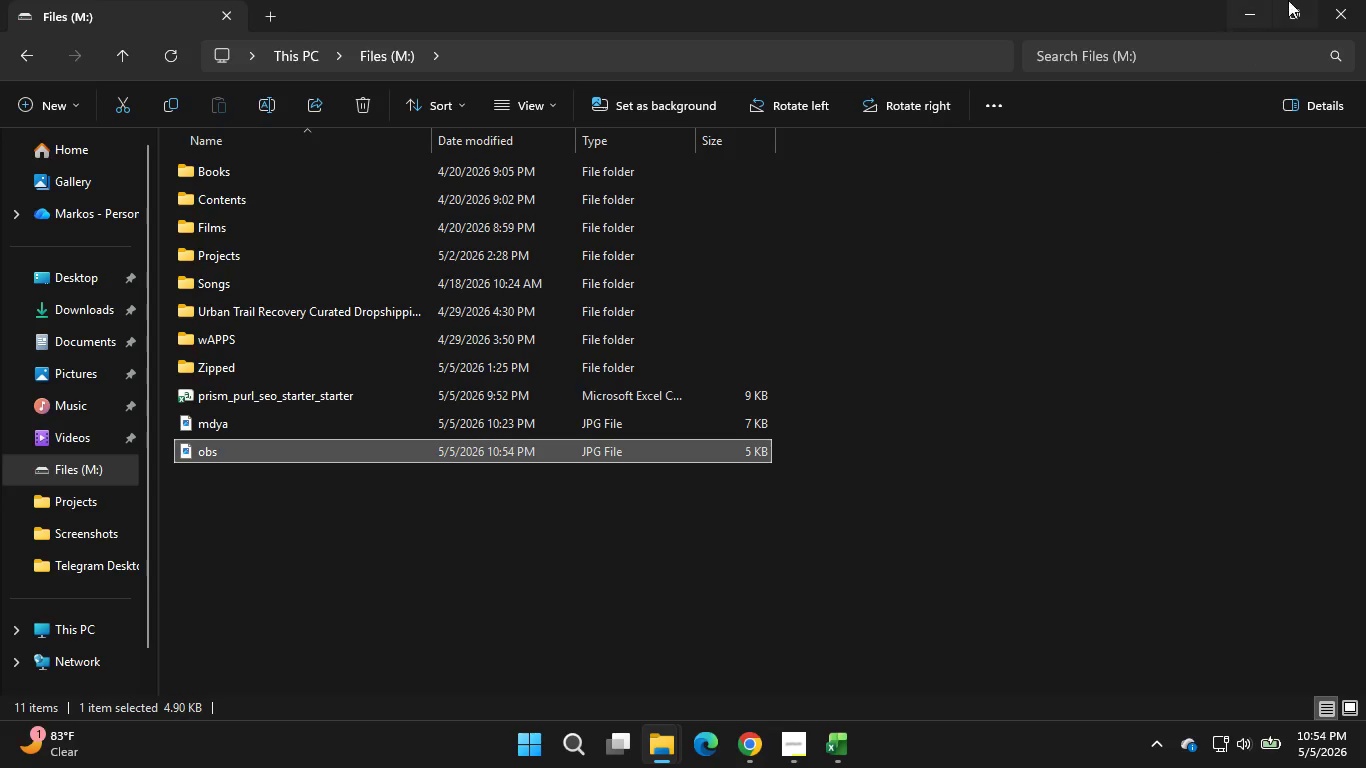 
mouse_move([1290, 21])
 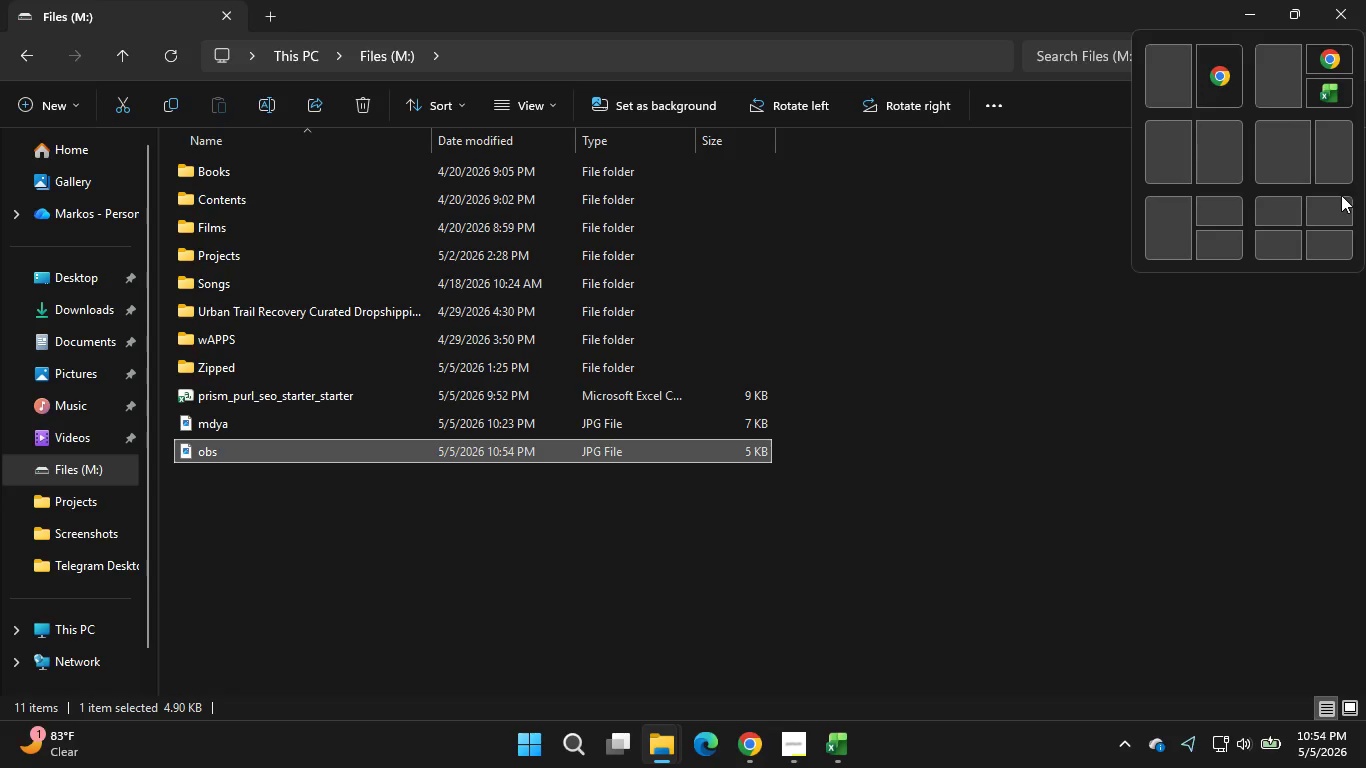 
left_click([1340, 197])
 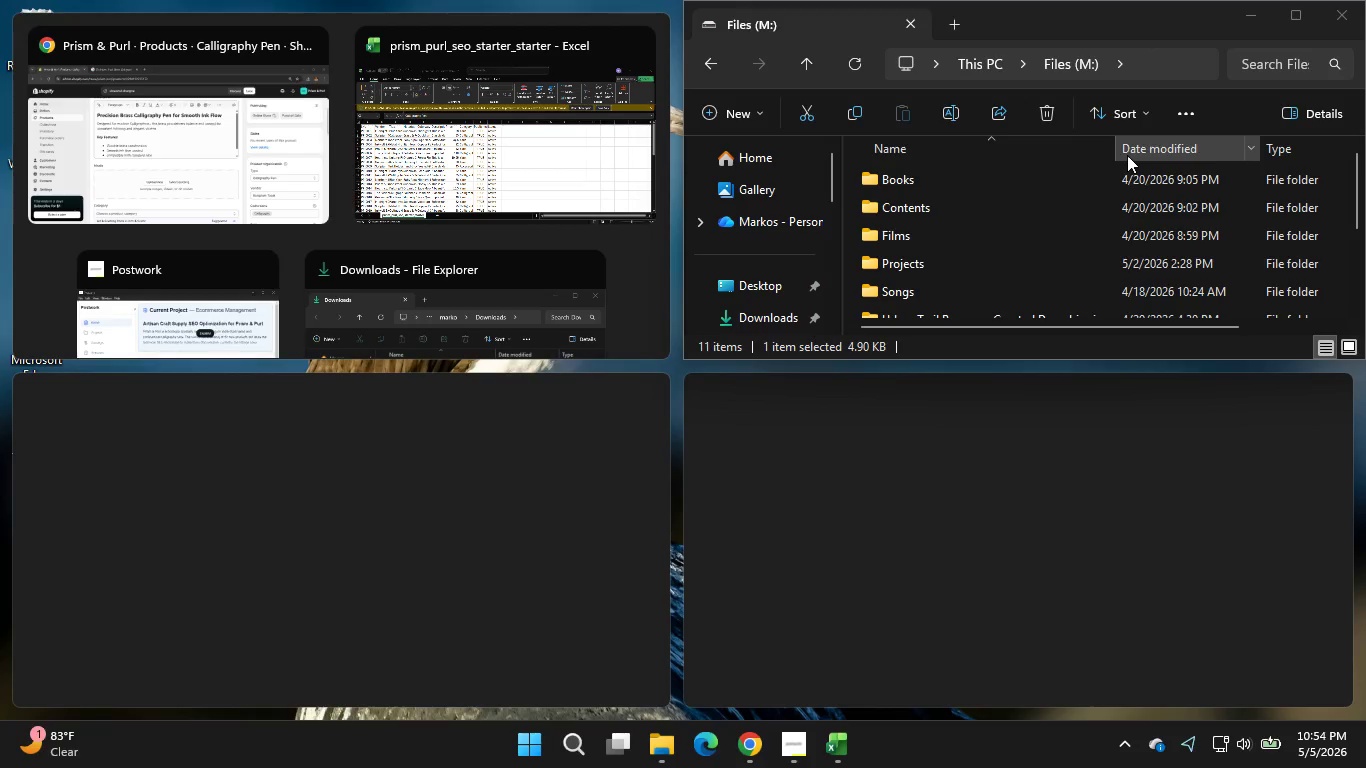 
left_click([1116, 228])
 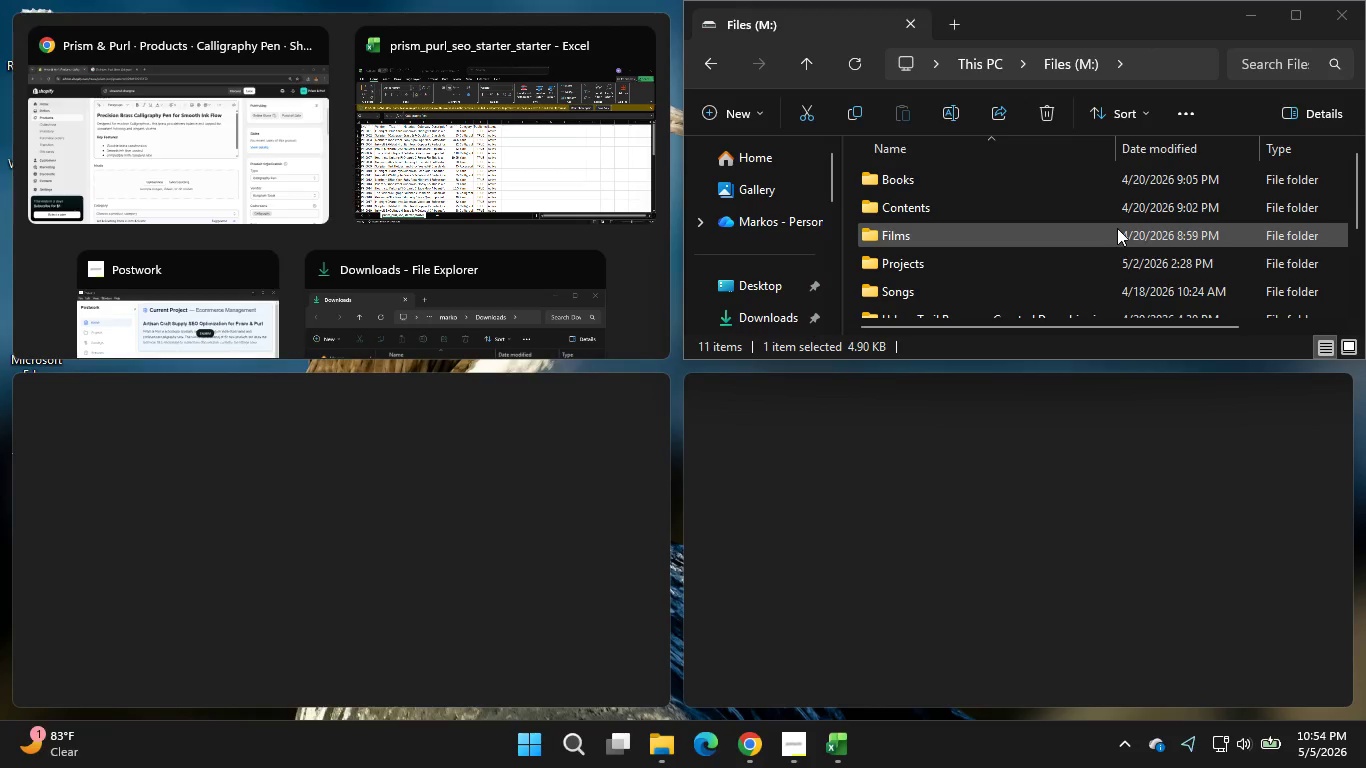 
scroll: coordinate [1116, 228], scroll_direction: down, amount: 3.0
 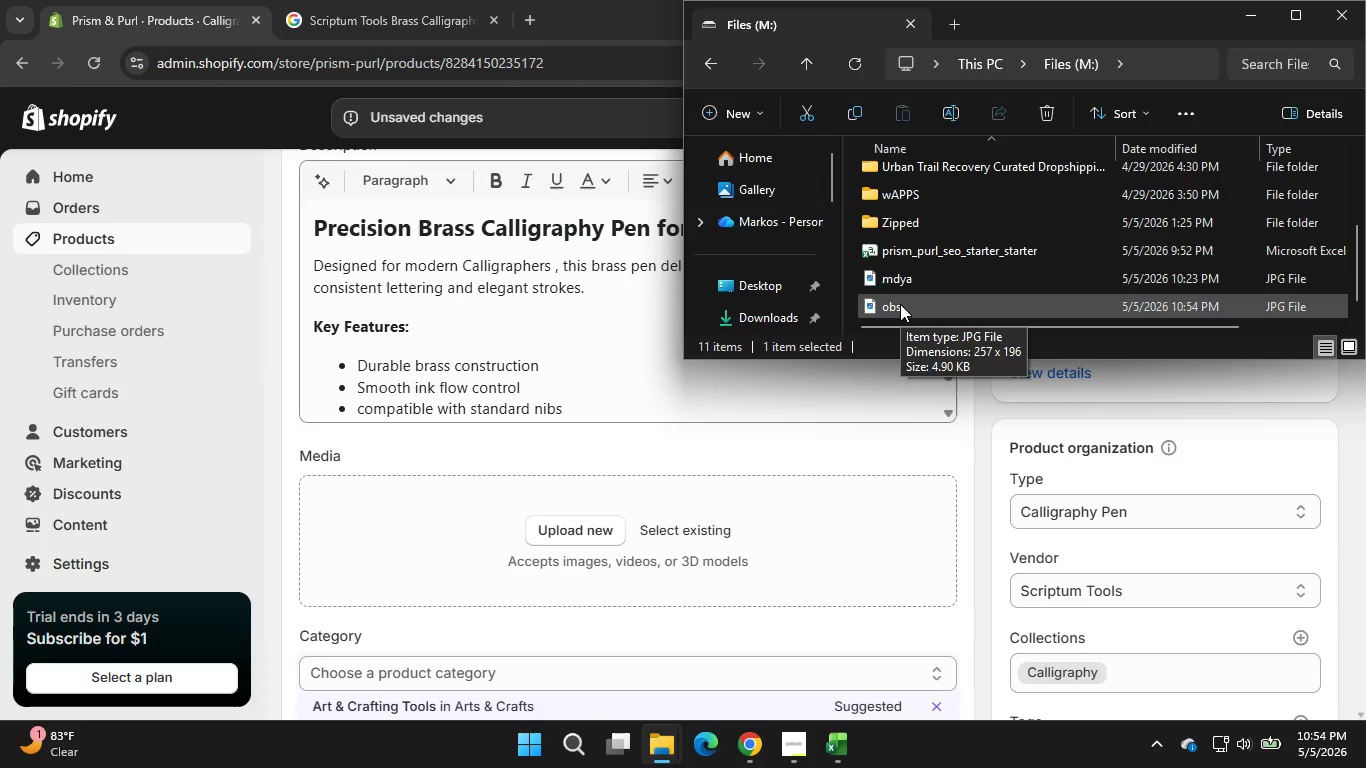 
left_click([900, 304])
 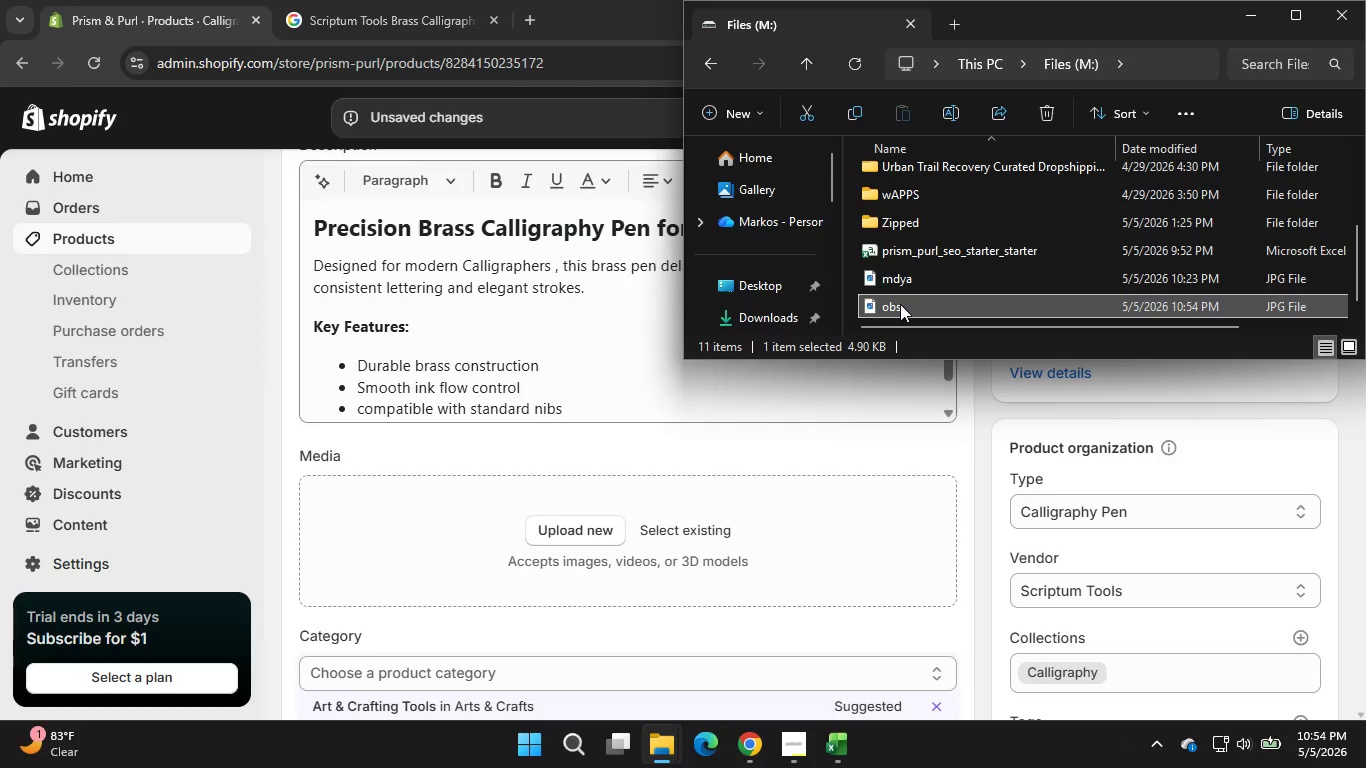 
left_click_drag(start_coordinate=[900, 304], to_coordinate=[658, 539])
 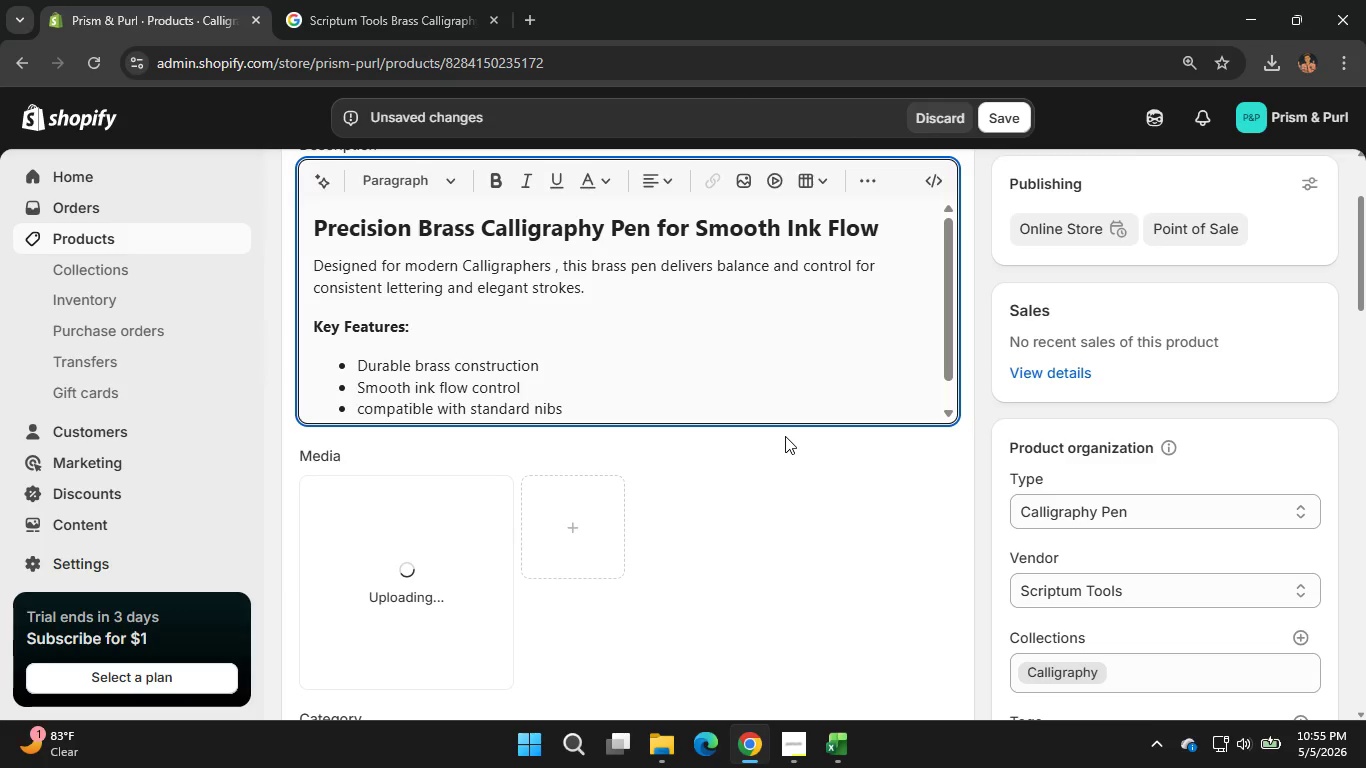 
wait(15.48)
 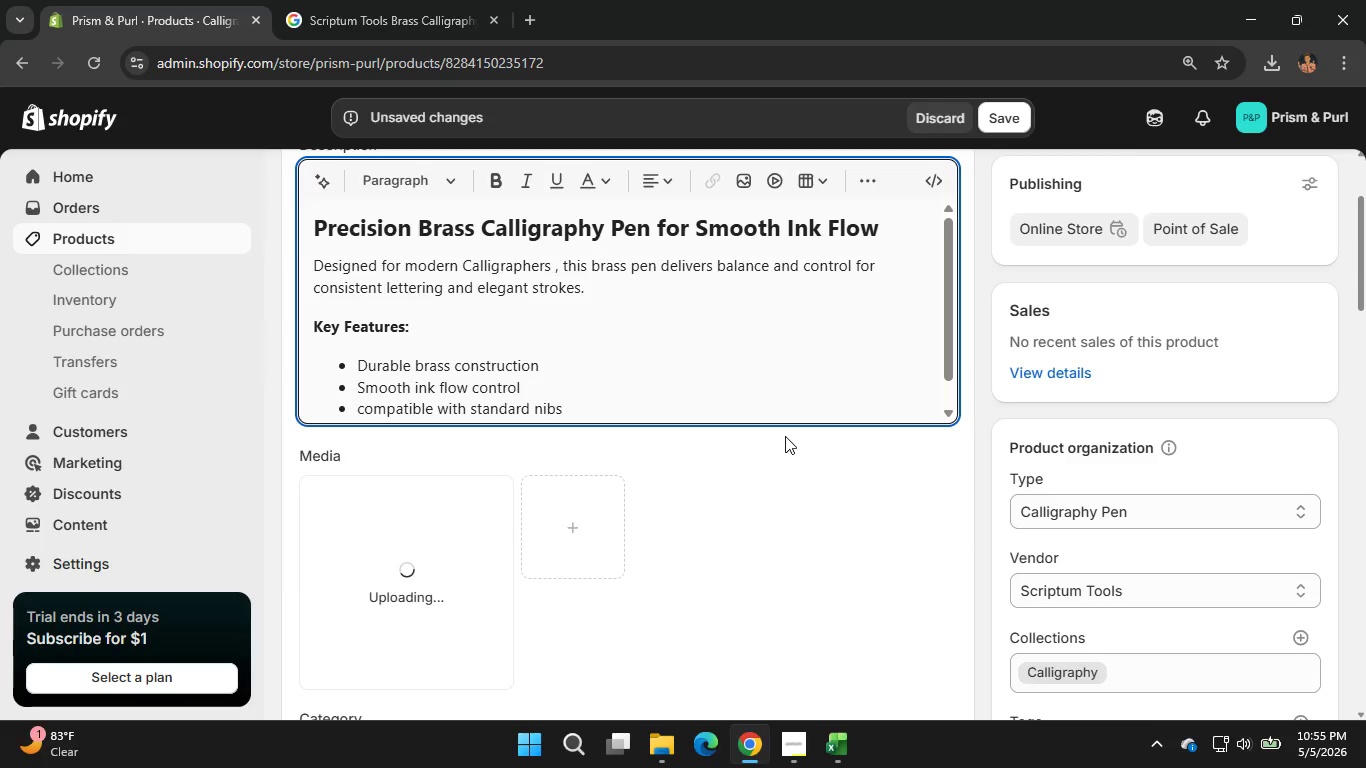 
left_click([354, 610])
 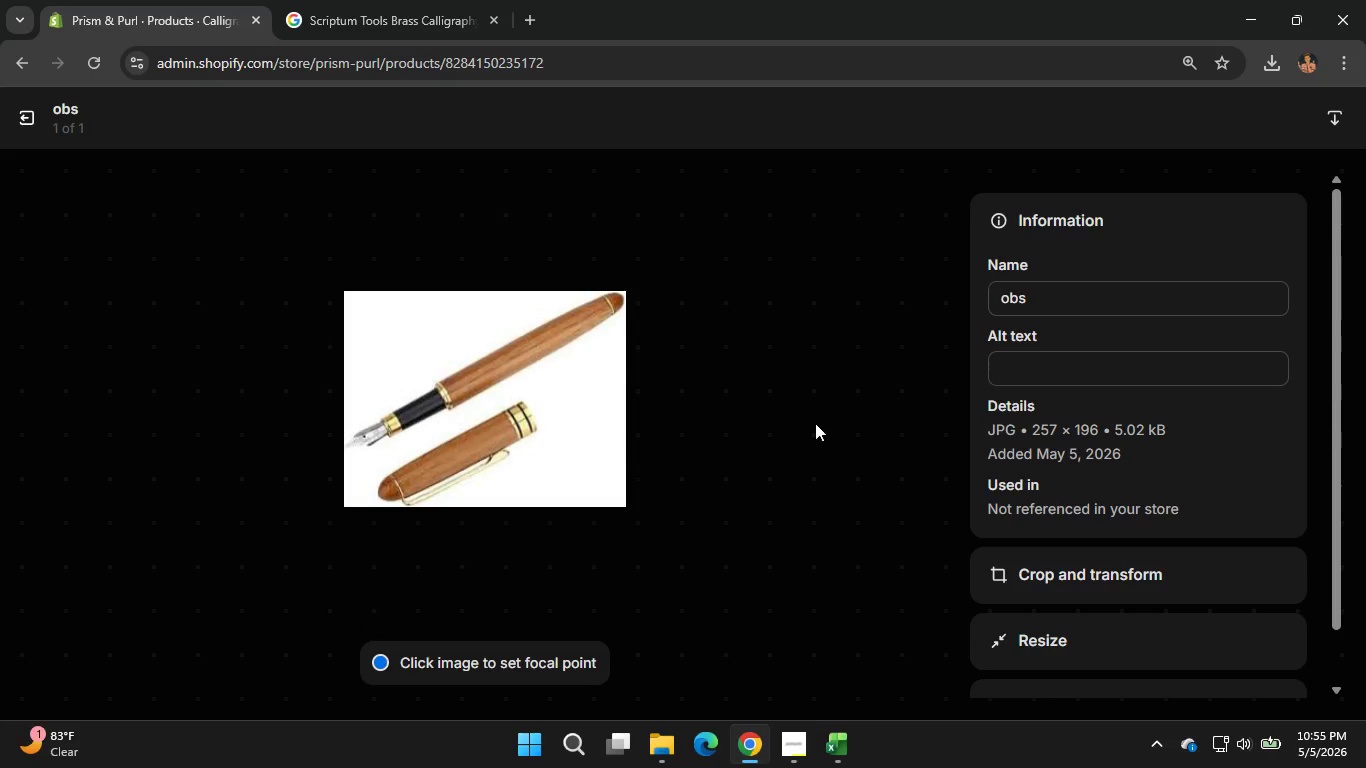 
wait(6.75)
 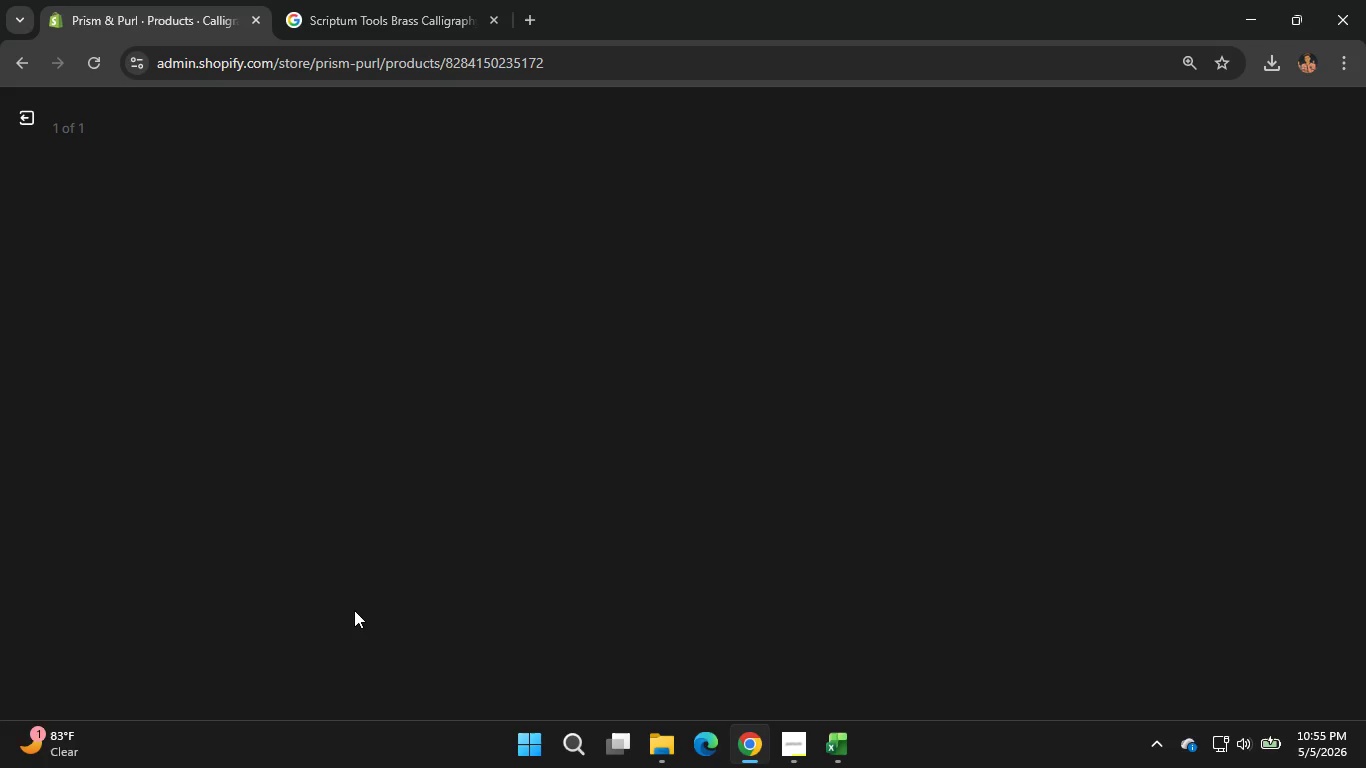 
left_click([1064, 304])
 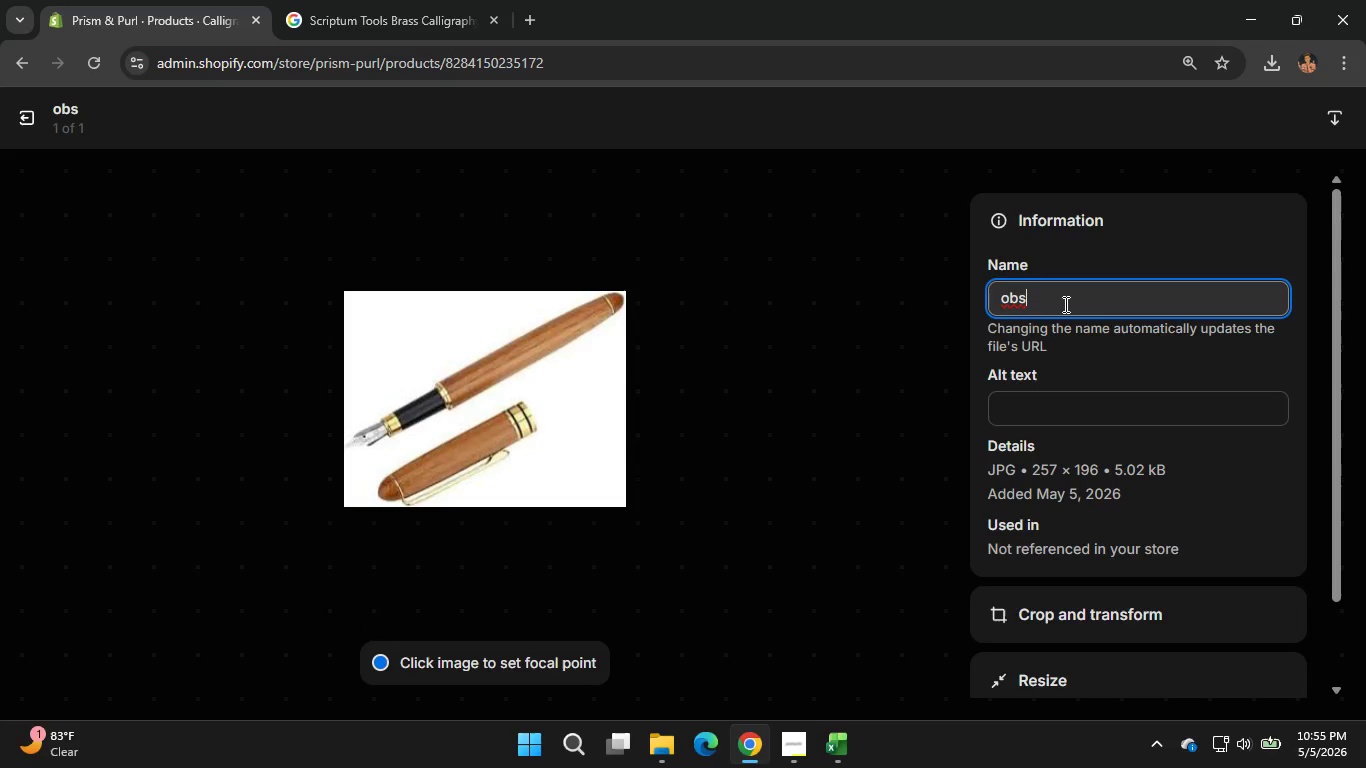 
key(Backspace)
key(Backspace)
key(Backspace)
type(Brass Calligraphy Pen)
 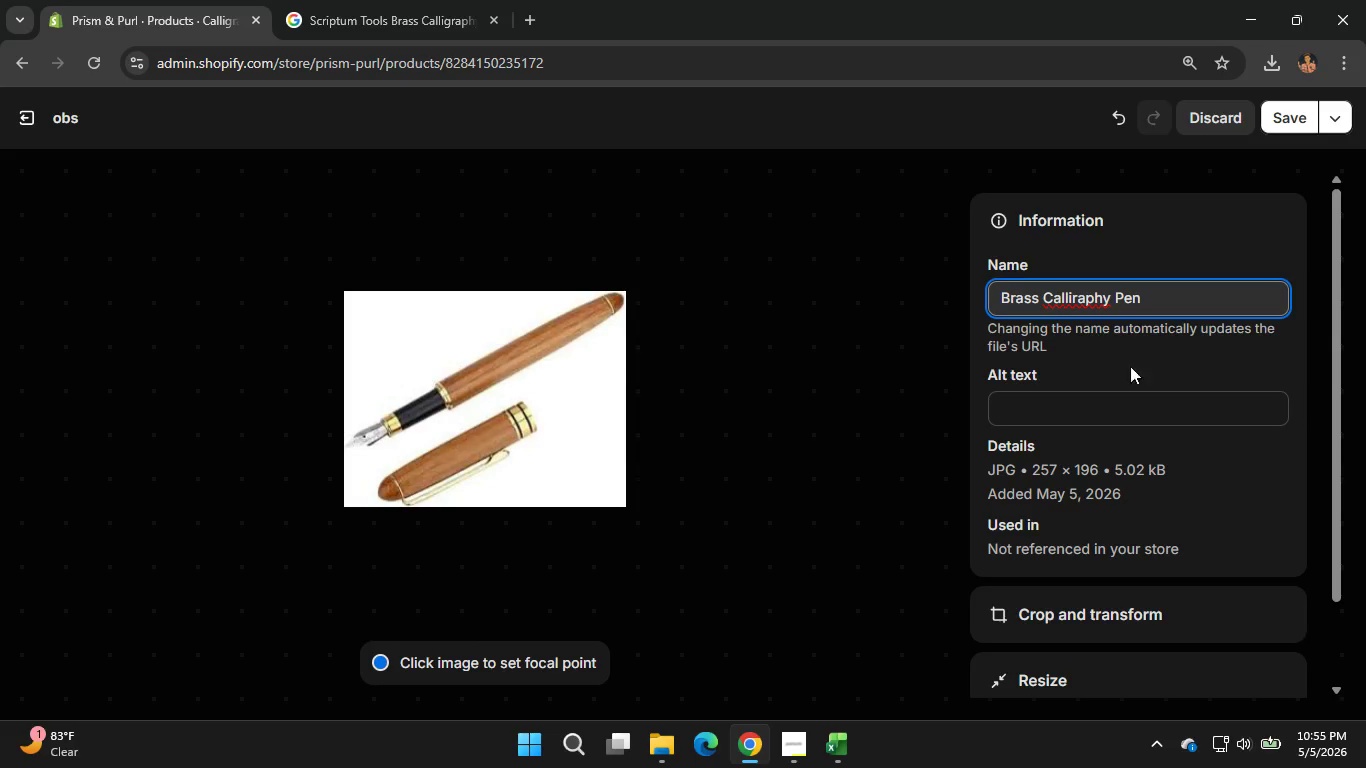 
left_click([1080, 416])
 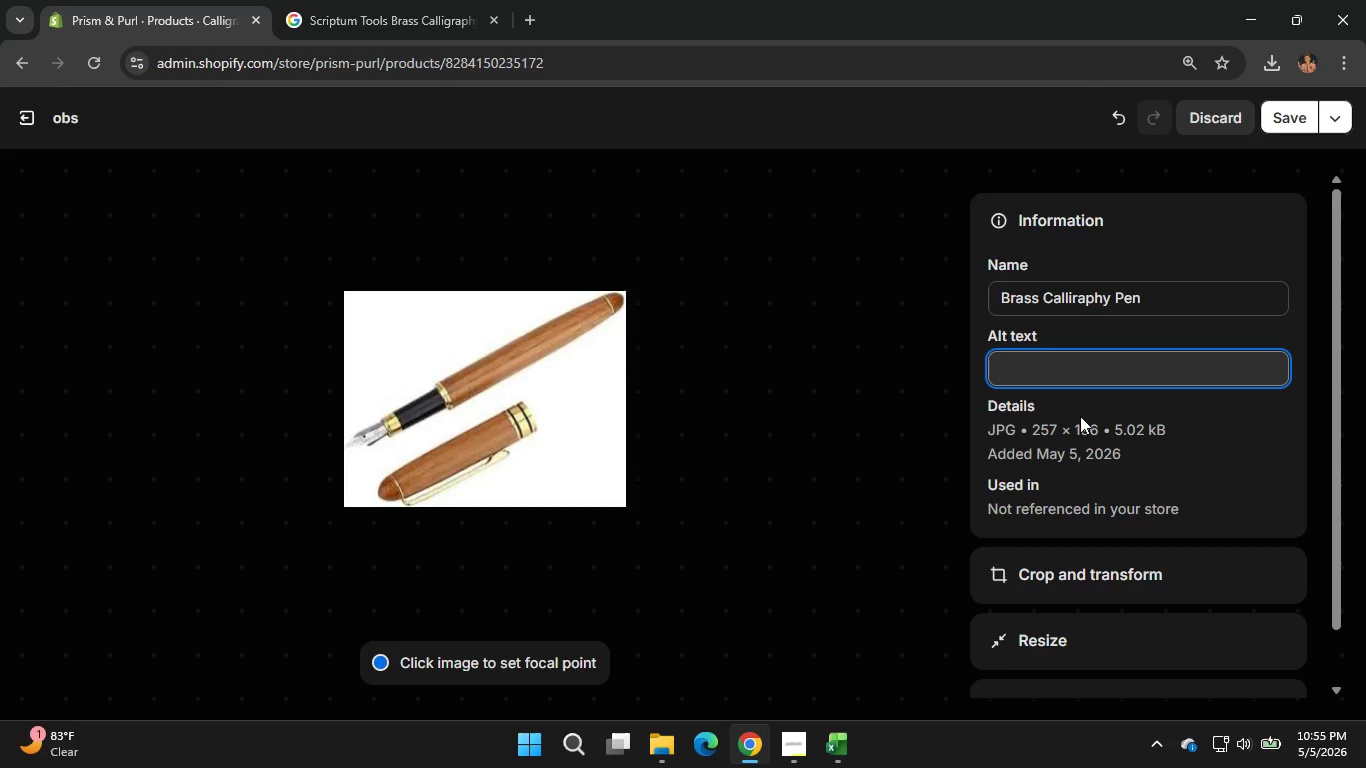 
type(Brass )
 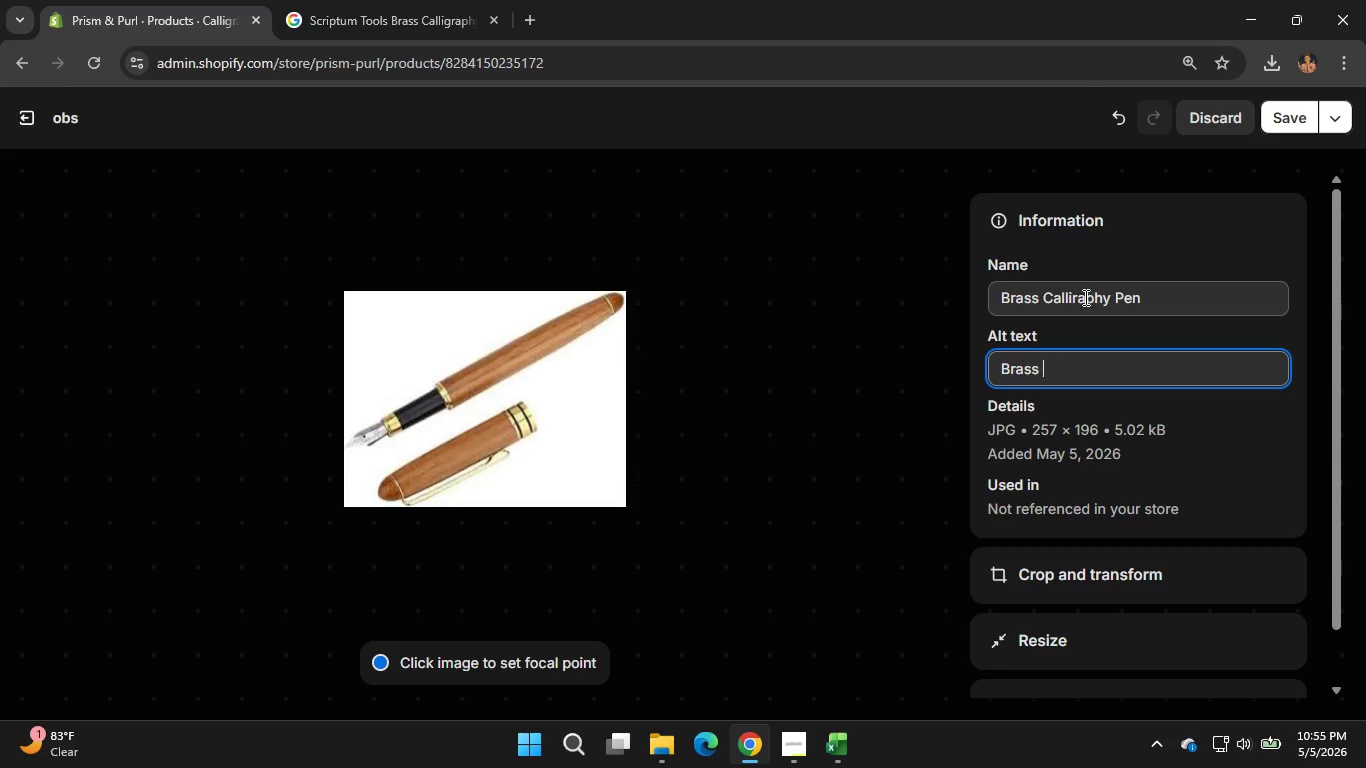 
wait(5.56)
 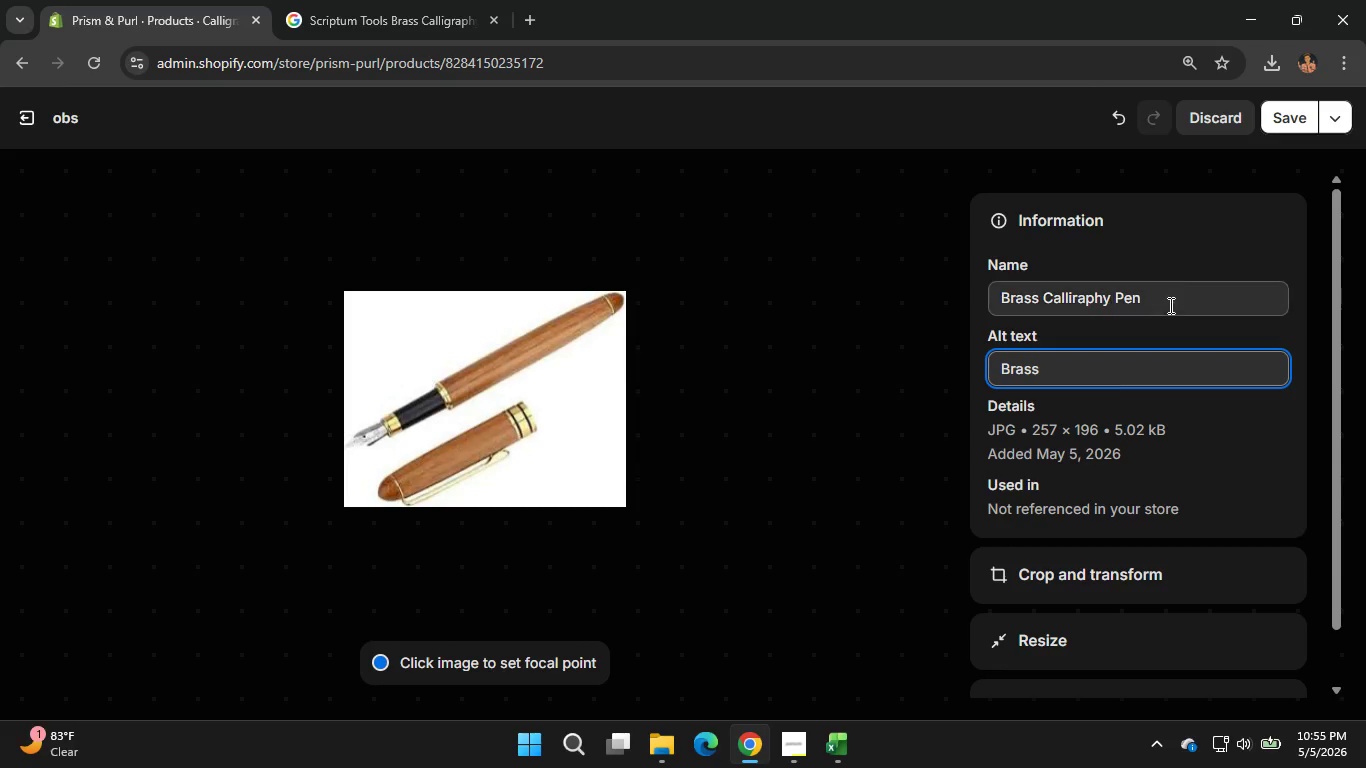 
left_click([1075, 293])
 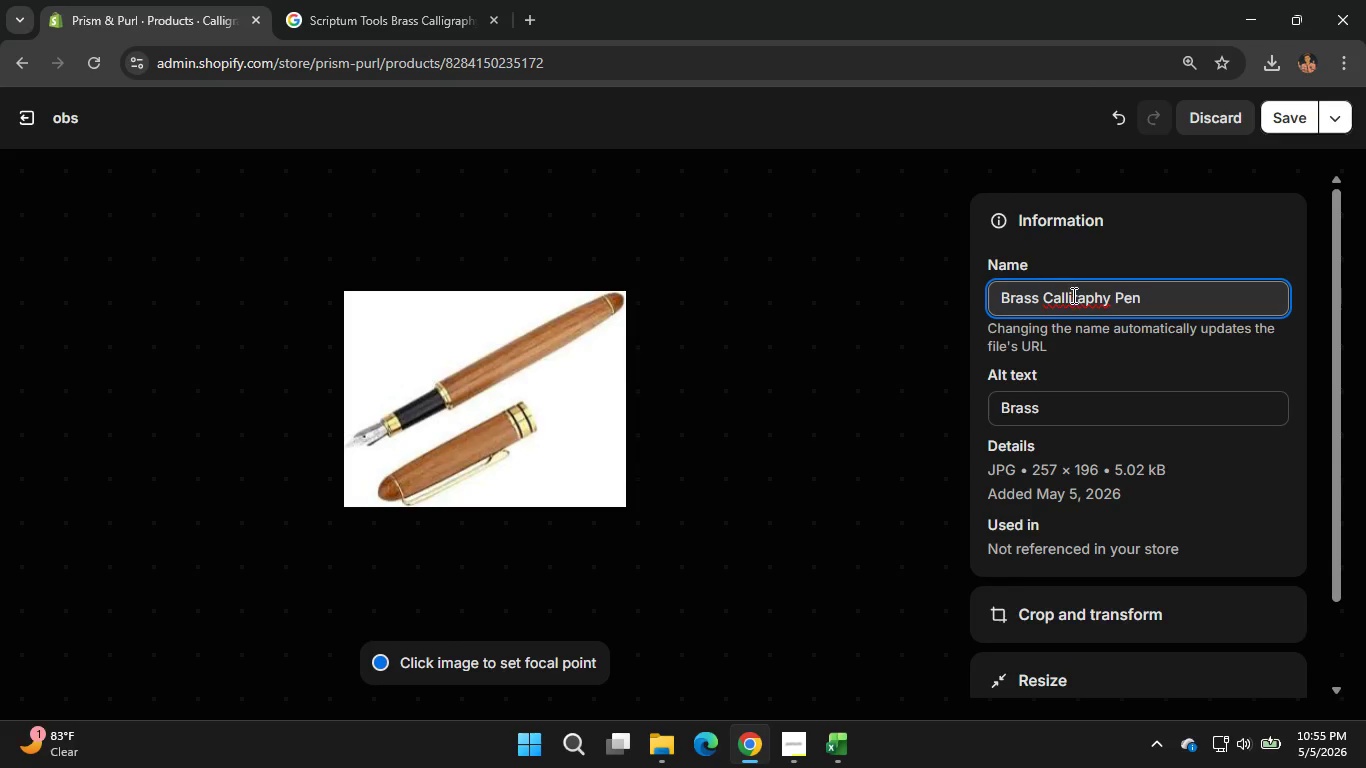 
left_click([1072, 295])
 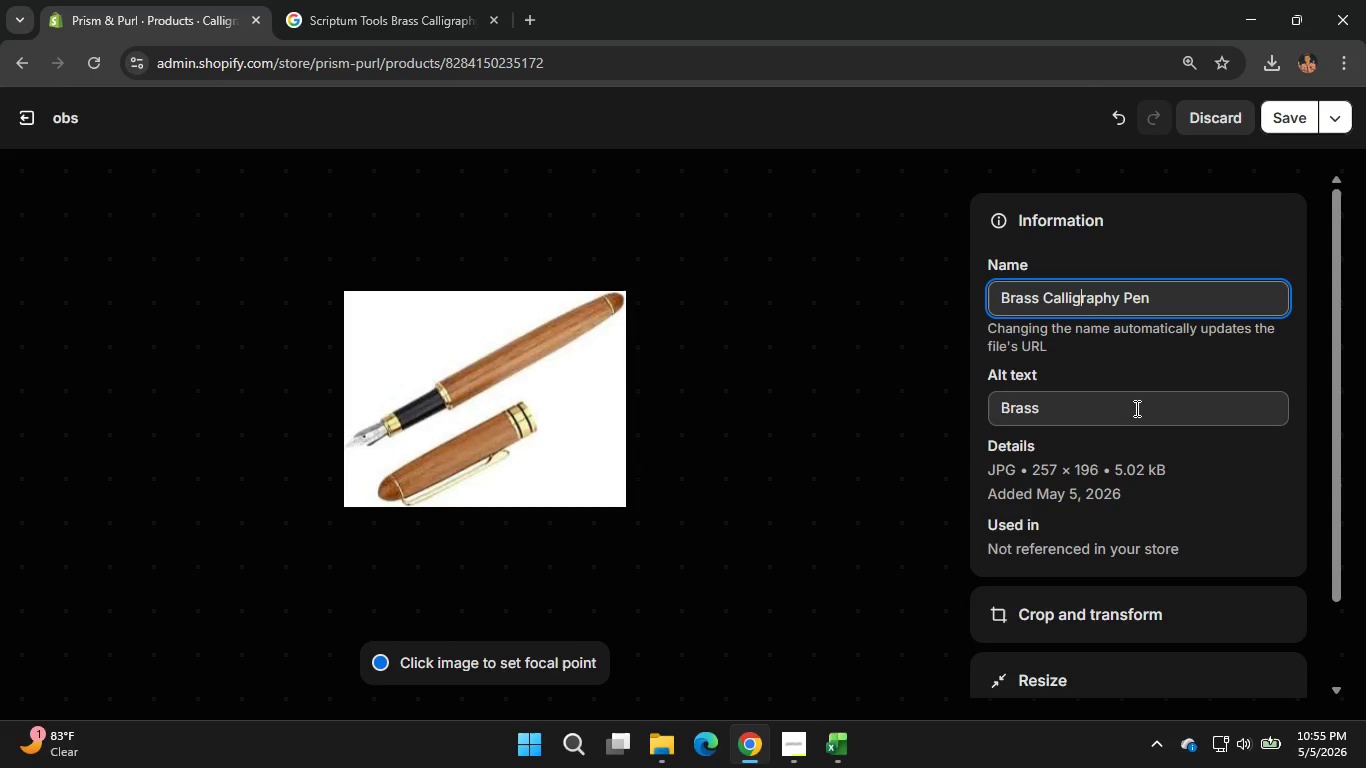 
key(G)
 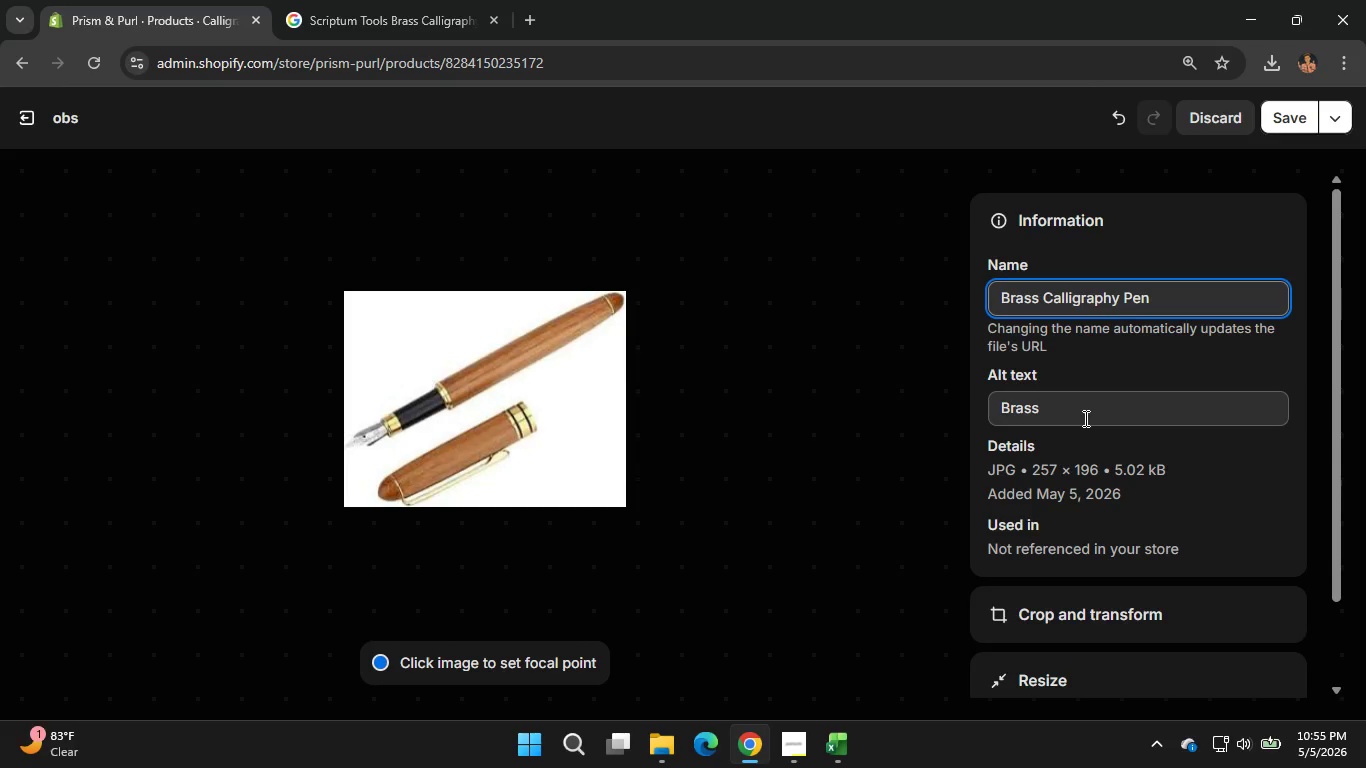 
left_click([1074, 422])
 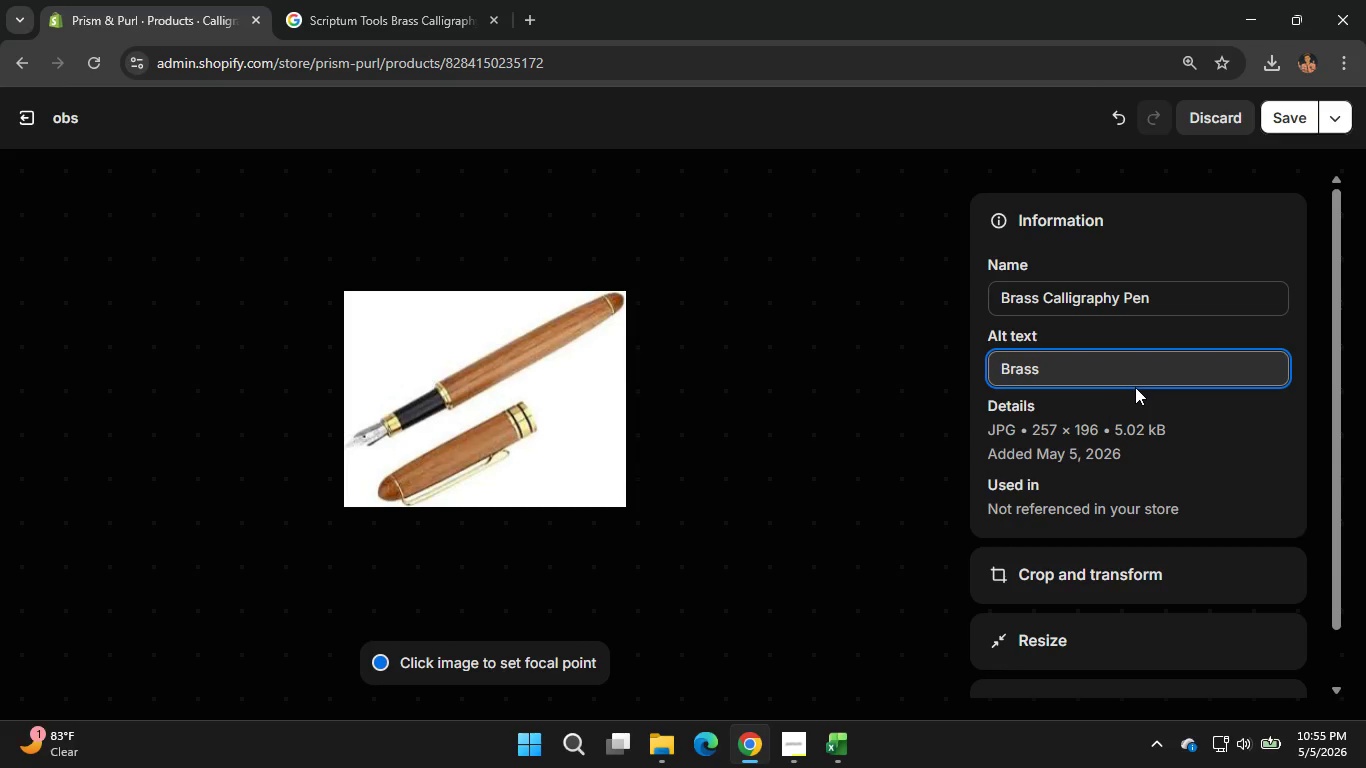 
type(Calligra)
key(Backspace)
type(aphy Pen in Obsidian finish for smooth lettering)
 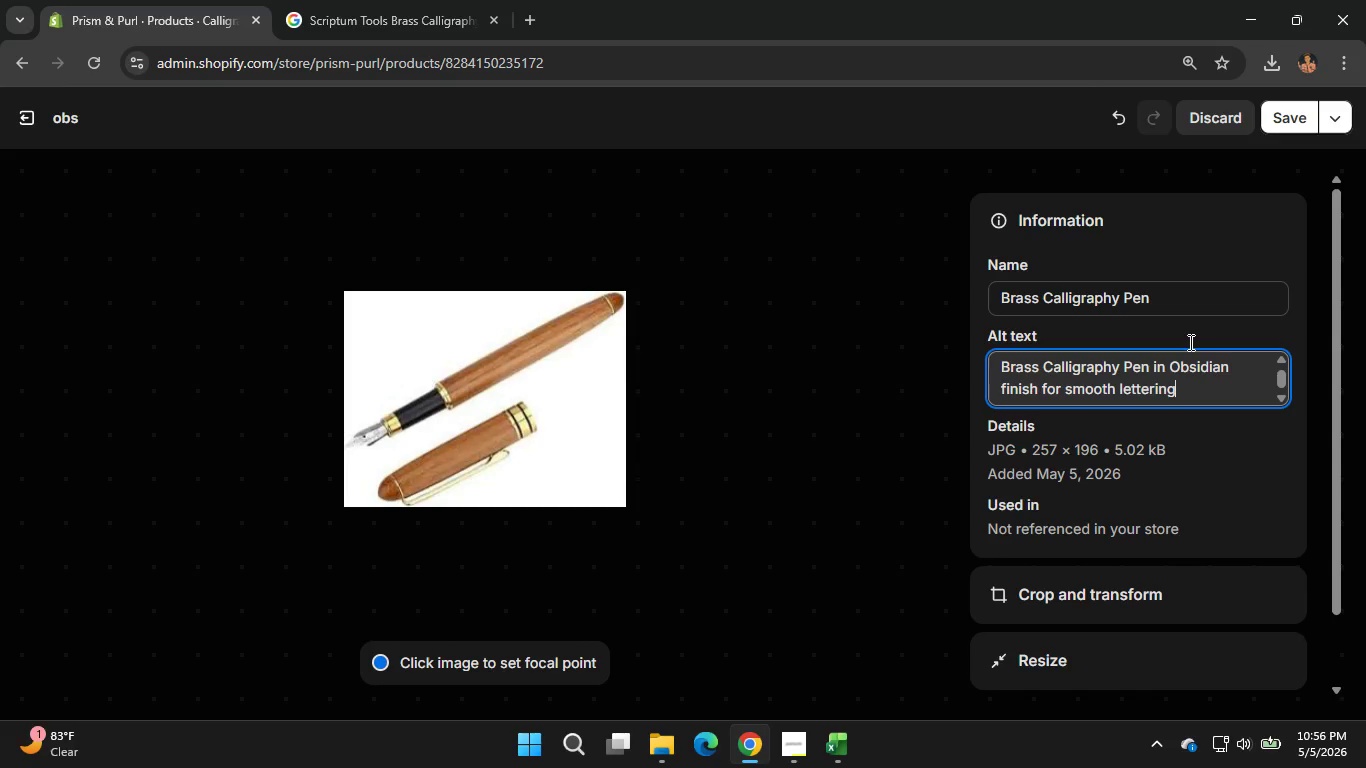 
left_click([1277, 116])
 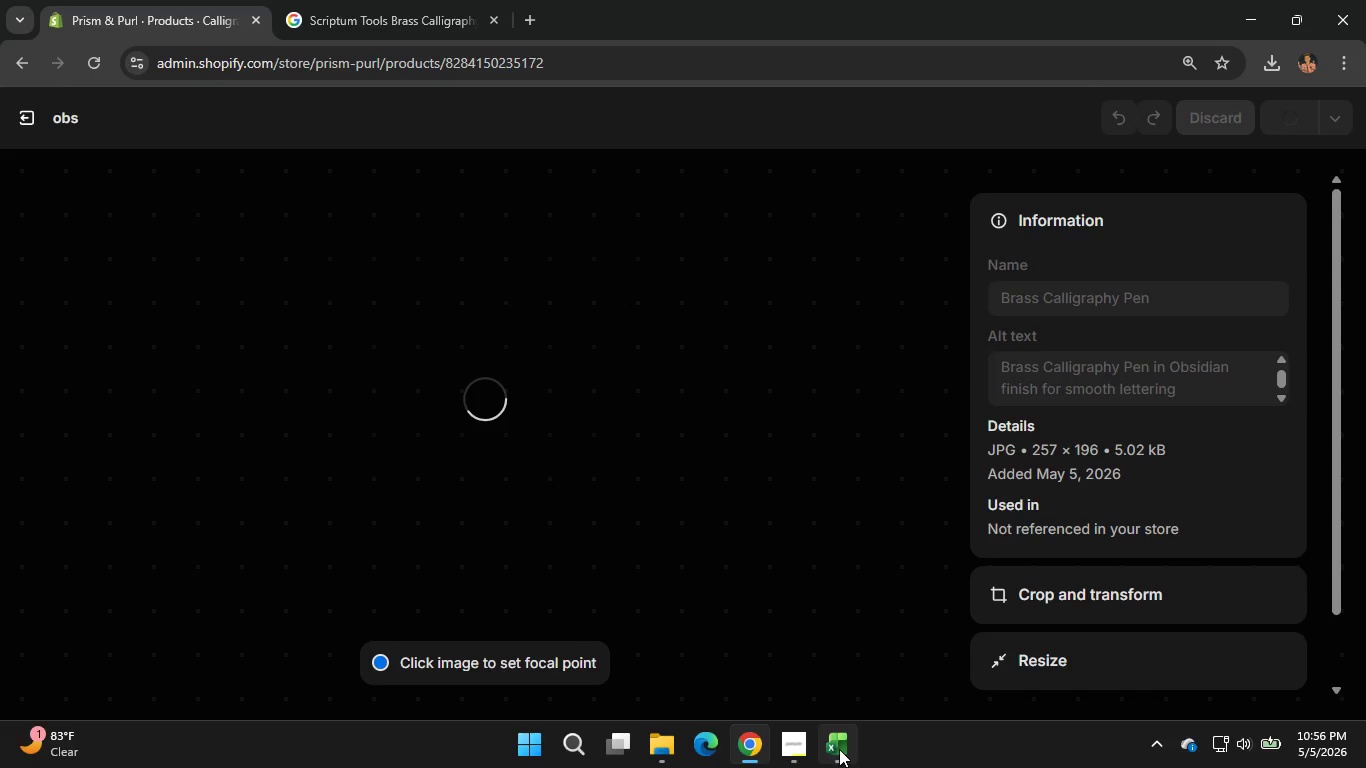 
left_click([814, 750])